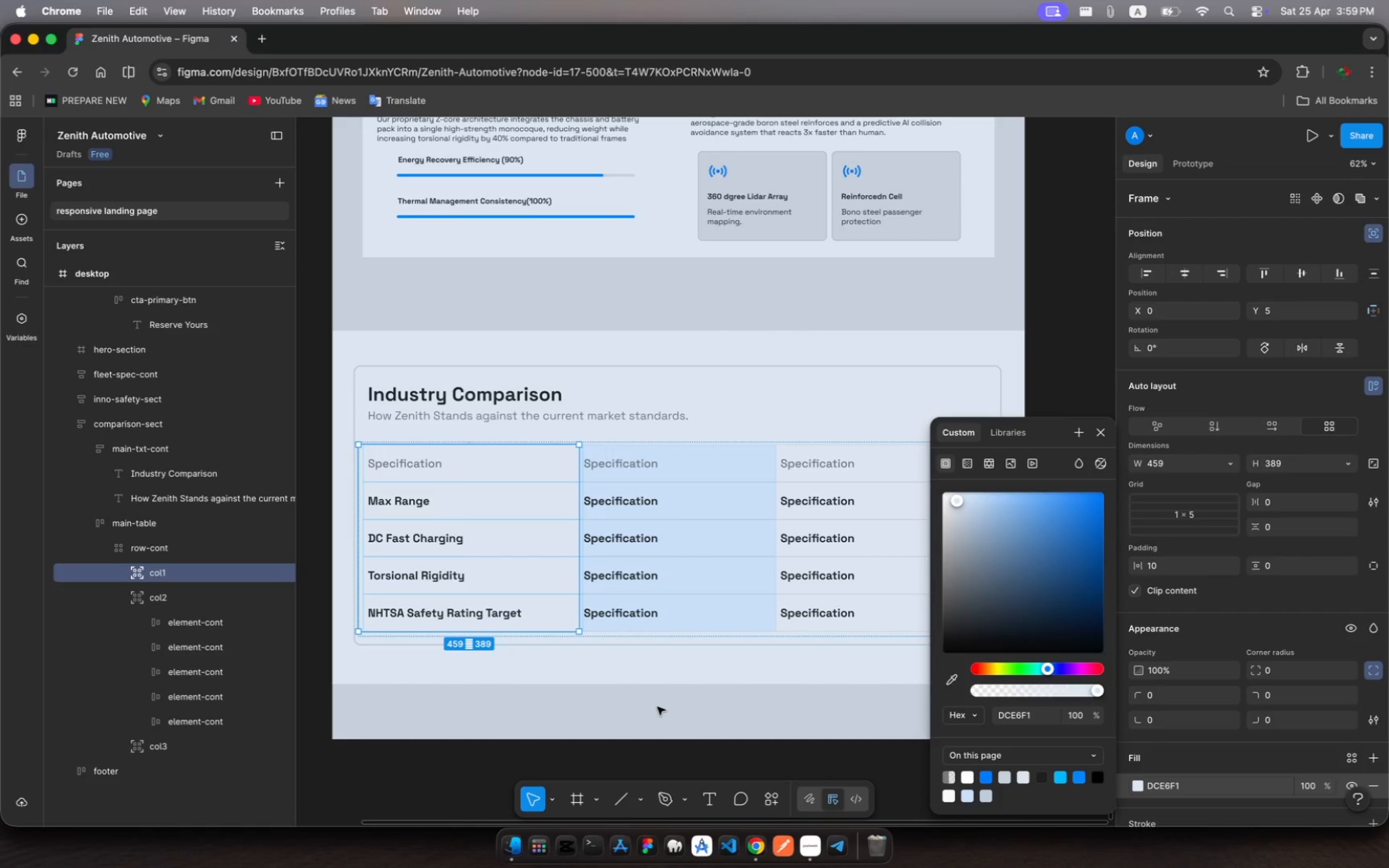 
wait(5.23)
 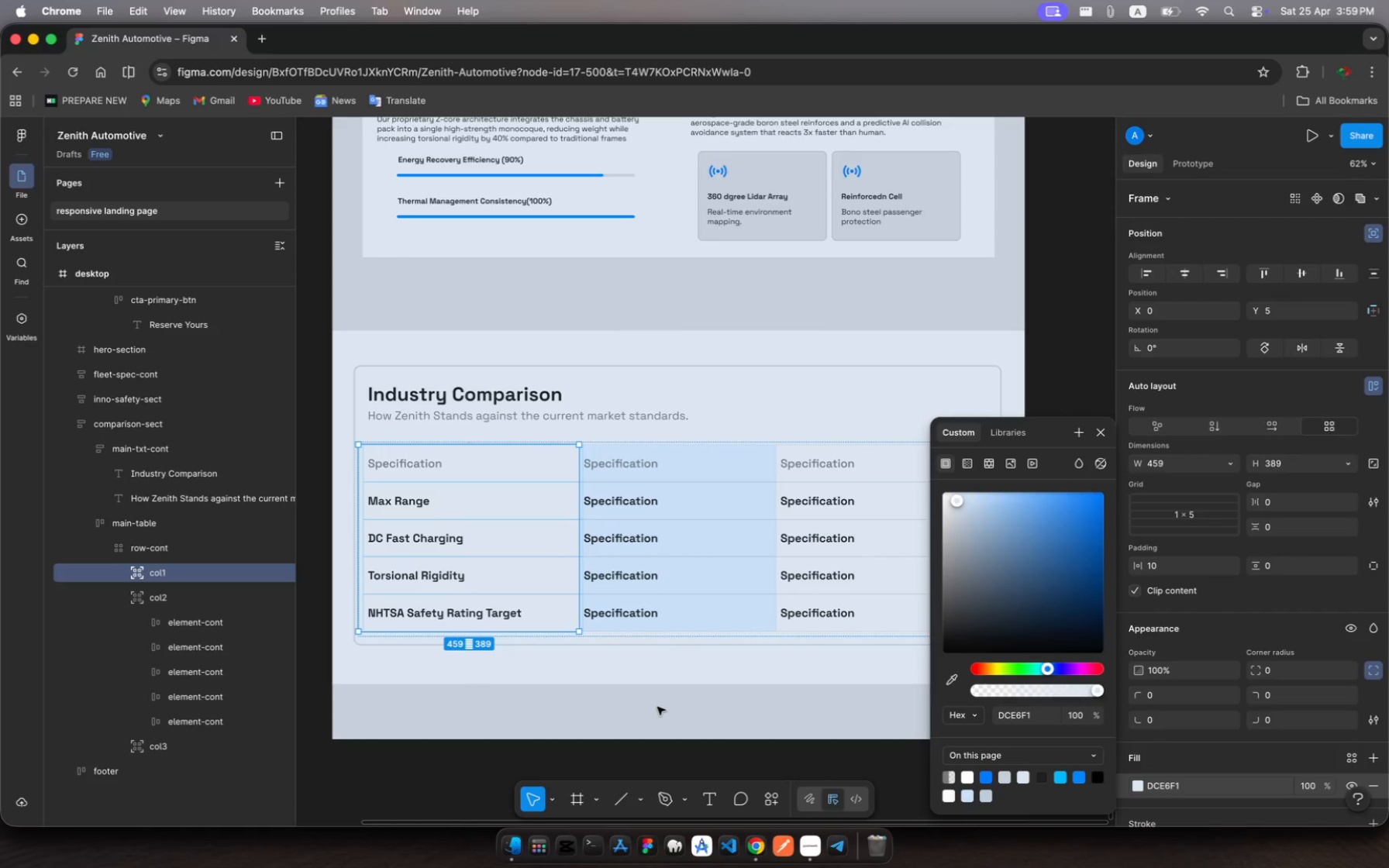 
left_click([619, 477])
 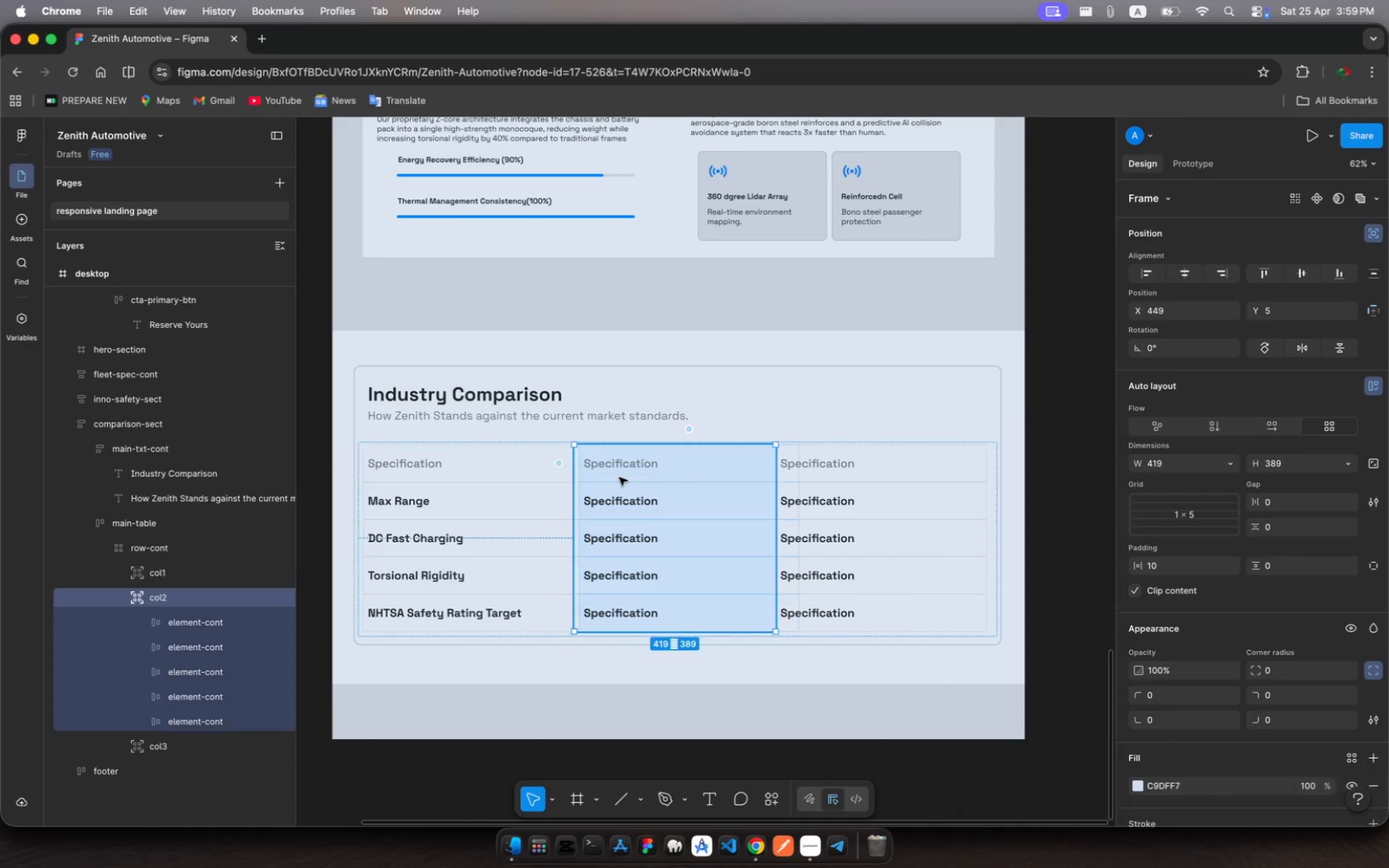 
left_click([619, 477])
 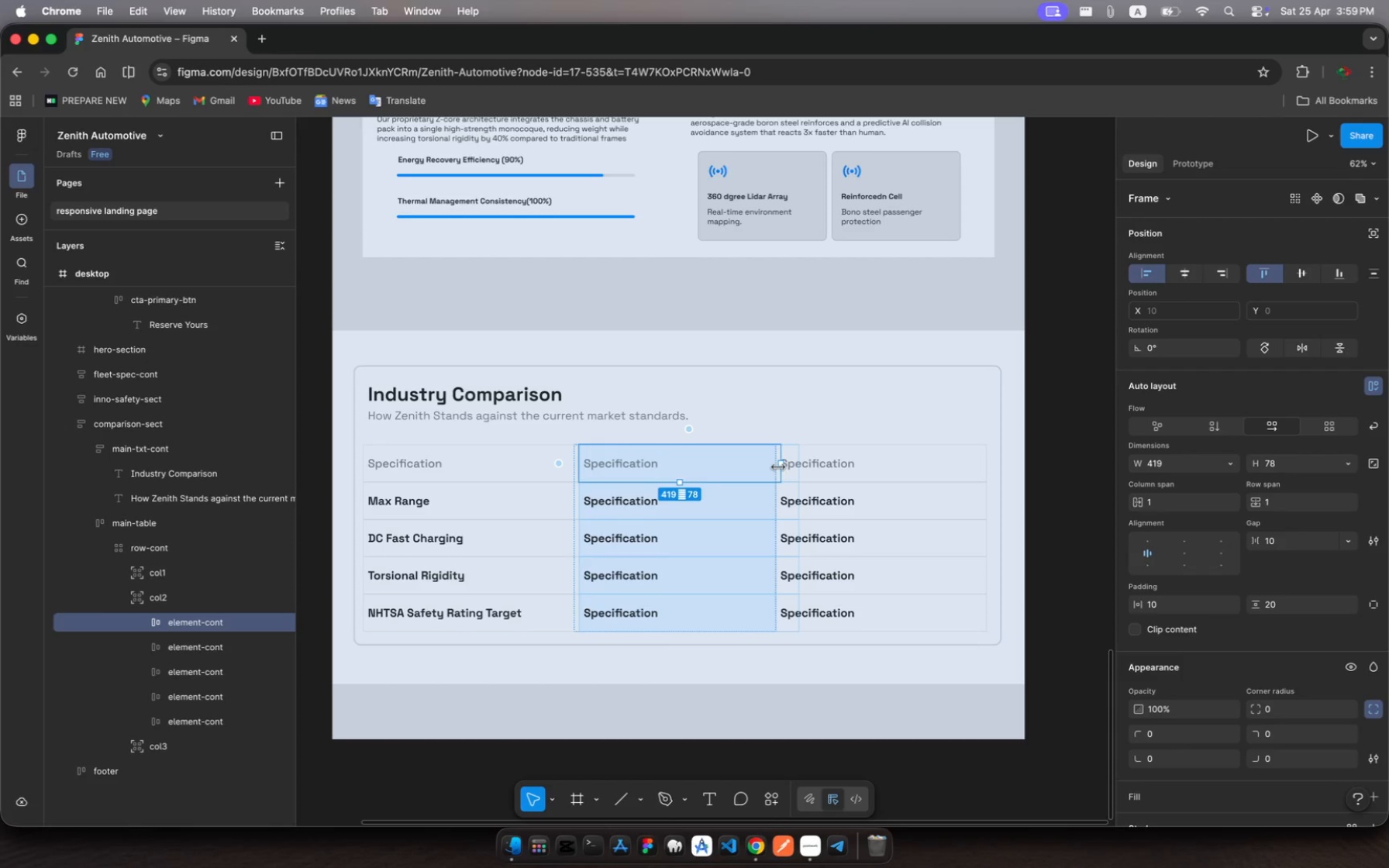 
wait(7.01)
 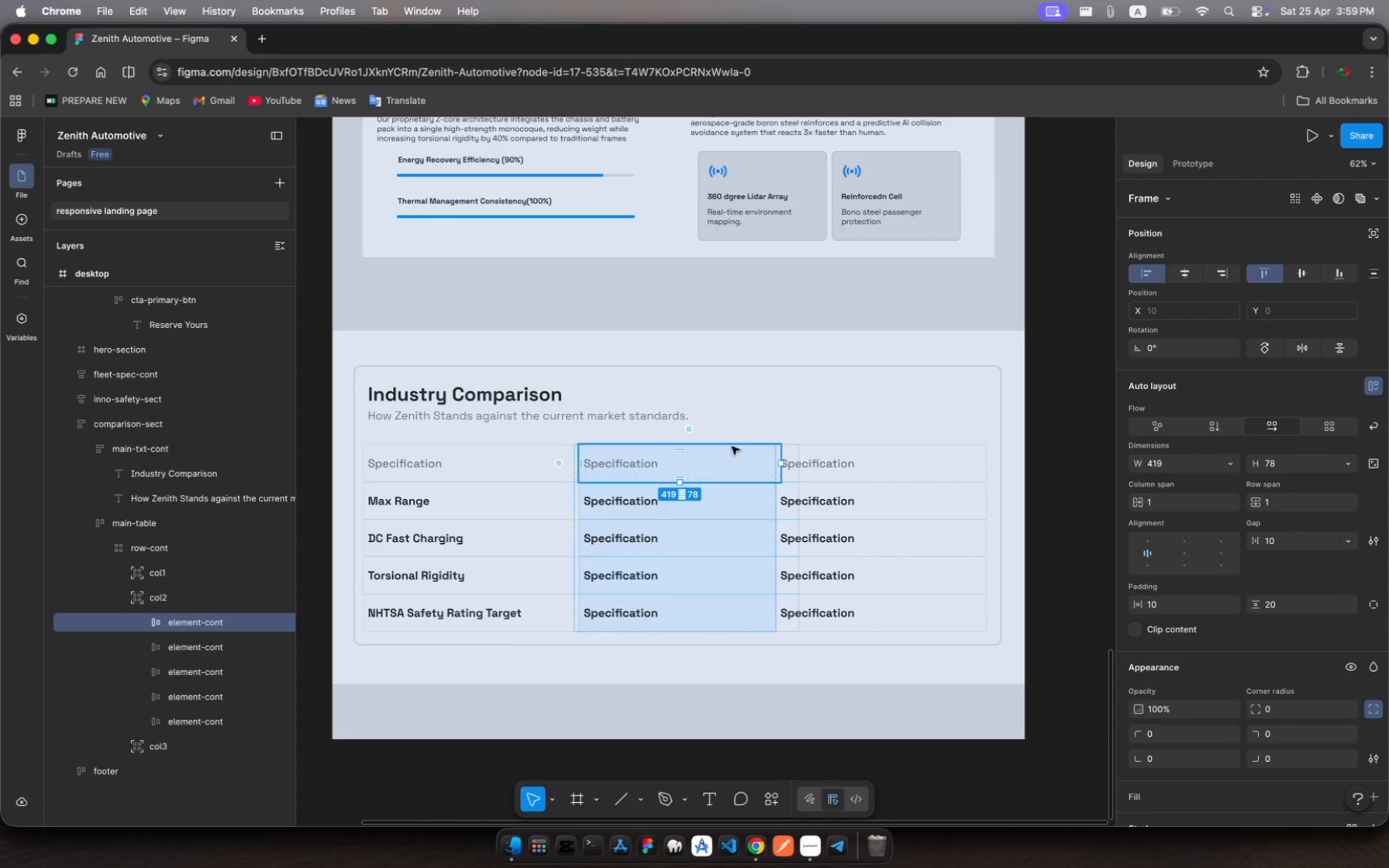 
scroll: coordinate [1164, 756], scroll_direction: down, amount: 17.0
 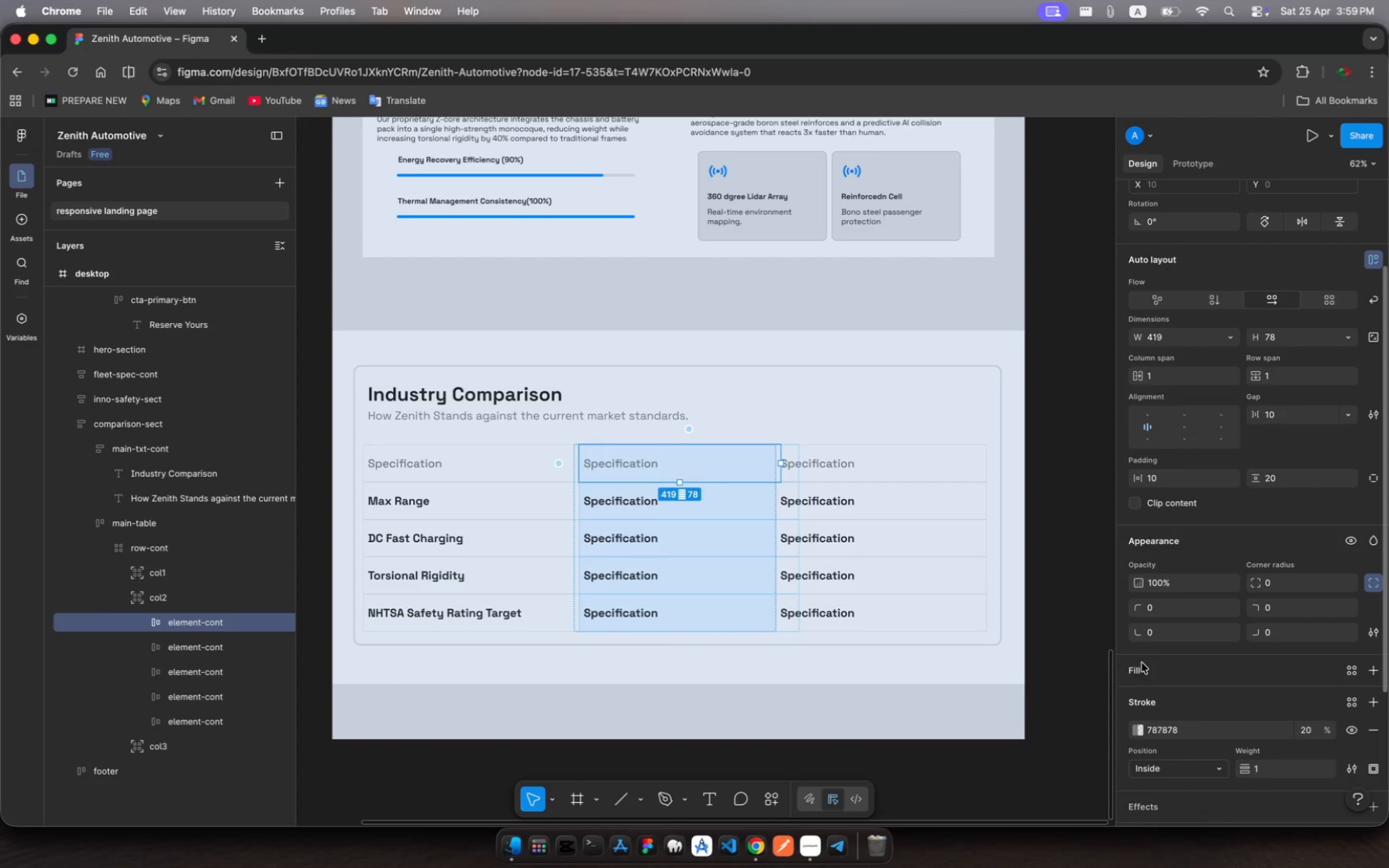 
left_click([1129, 671])
 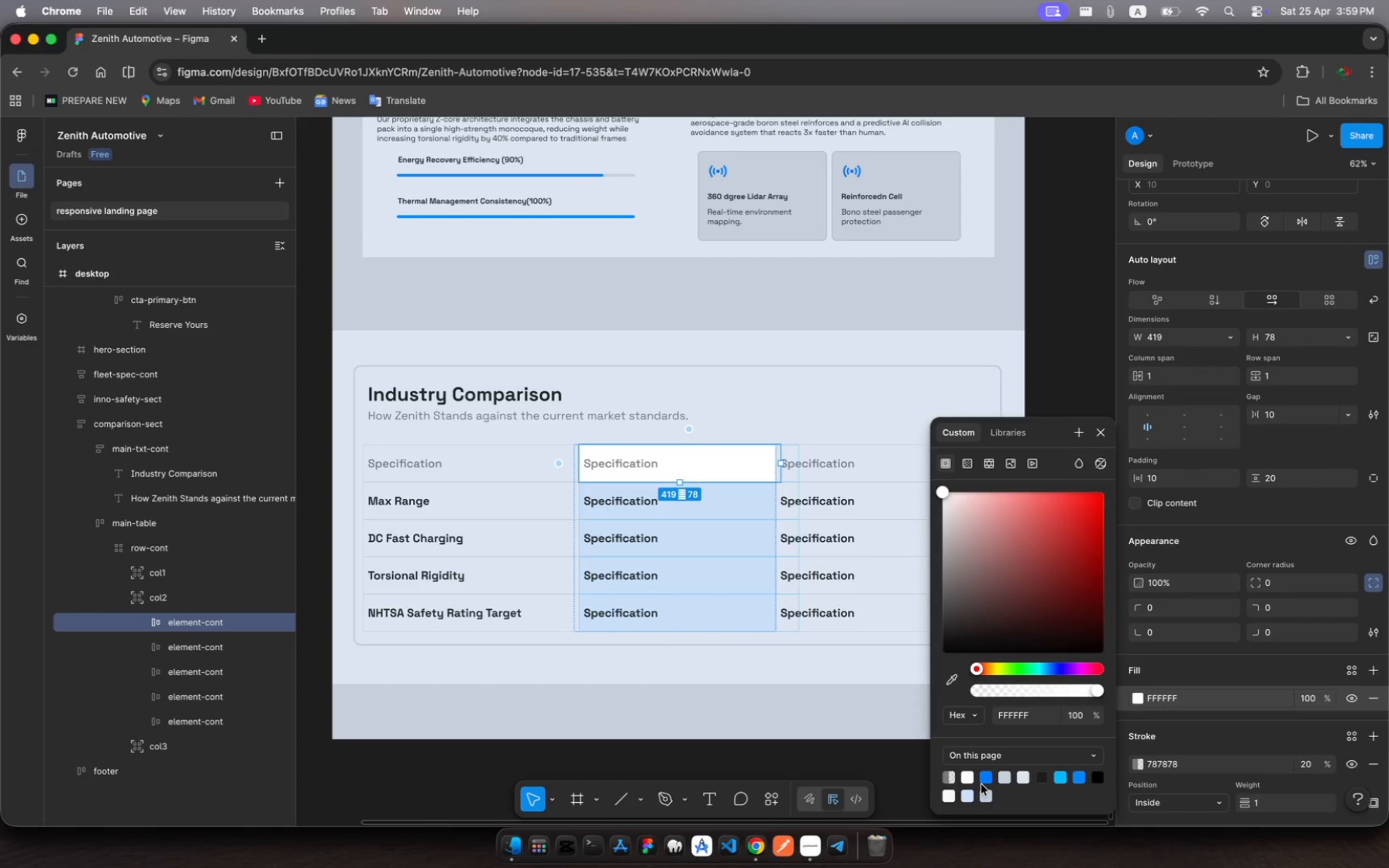 
left_click([989, 796])
 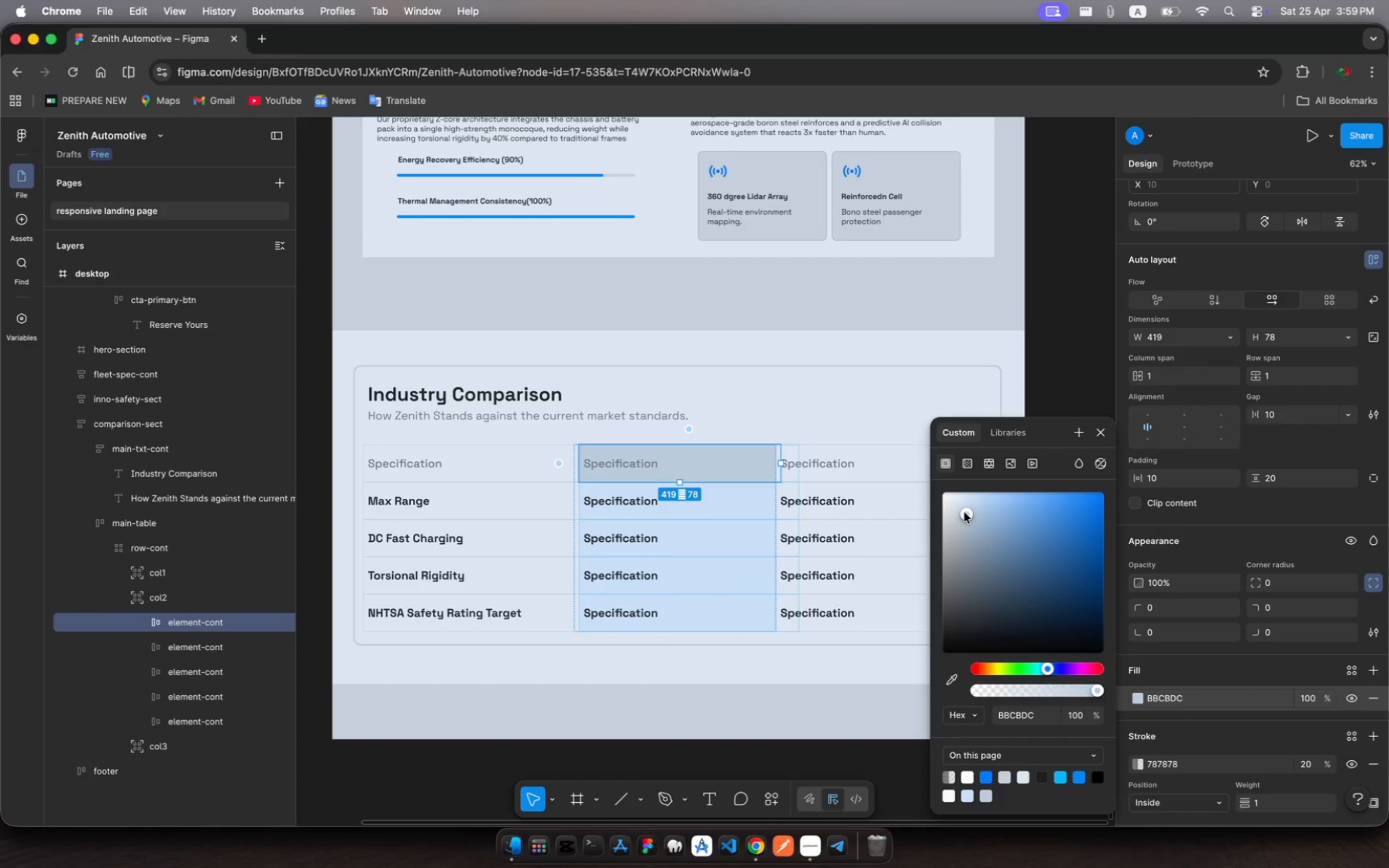 
left_click_drag(start_coordinate=[964, 512], to_coordinate=[998, 503])
 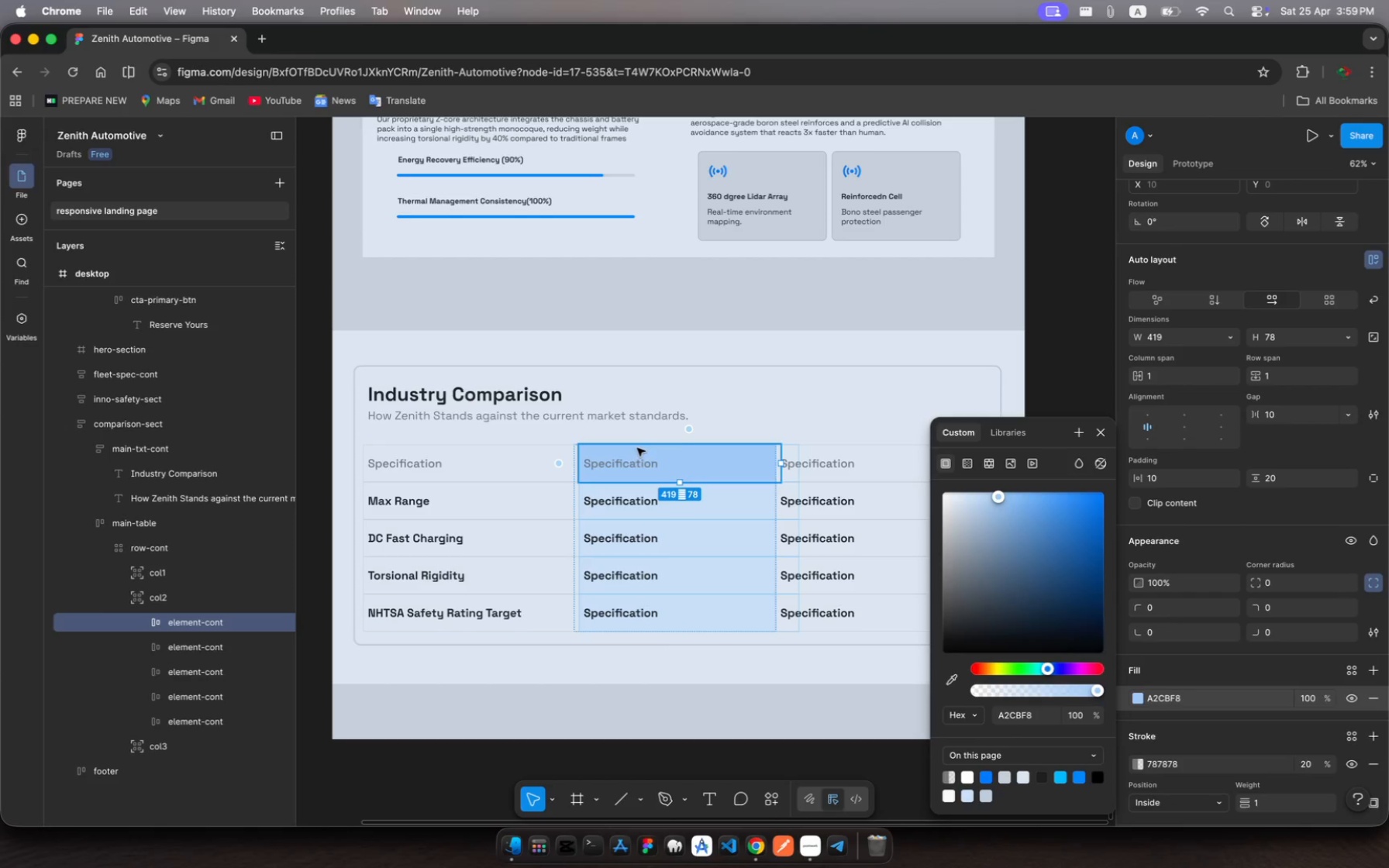 
left_click([632, 462])
 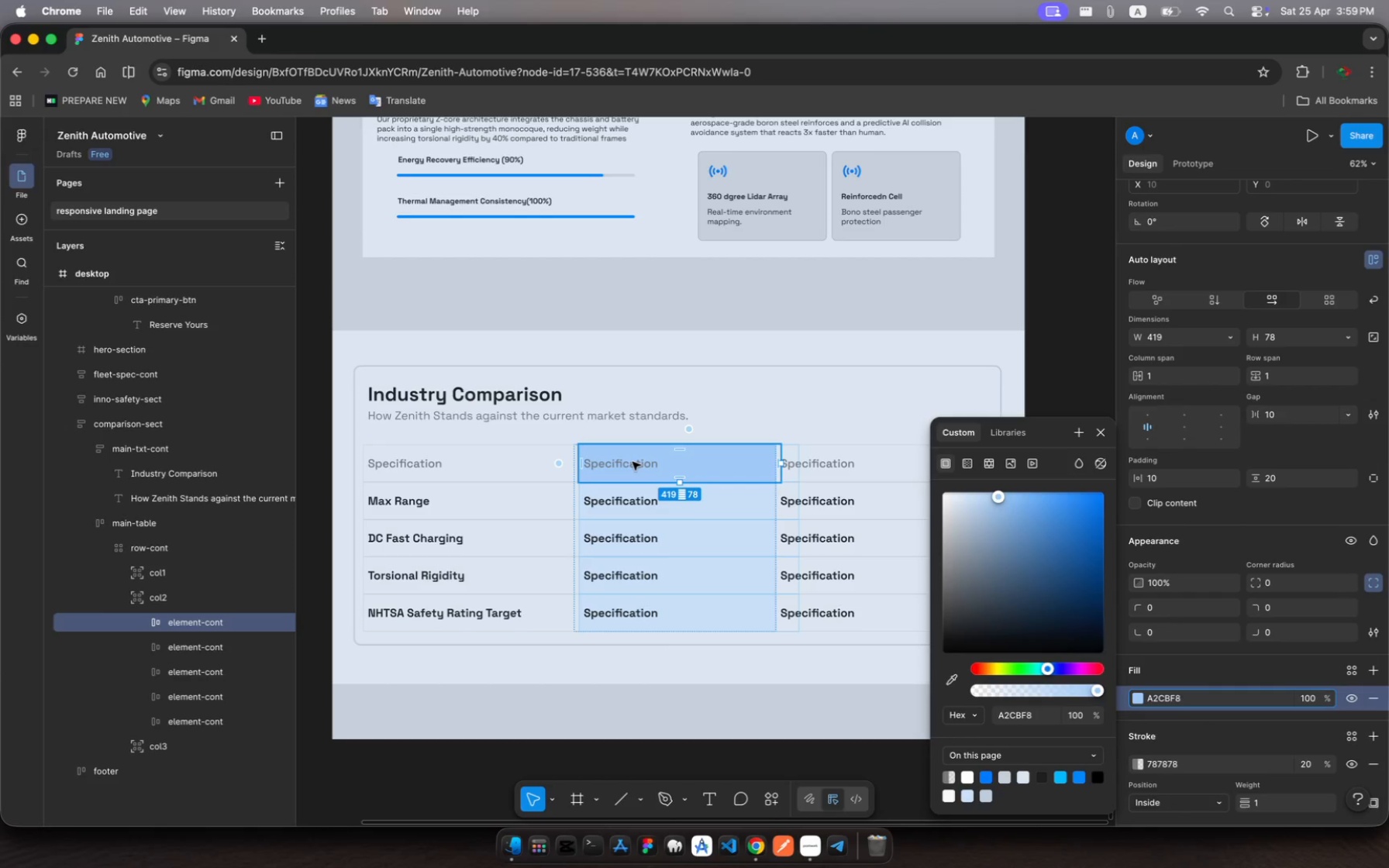 
left_click([632, 462])
 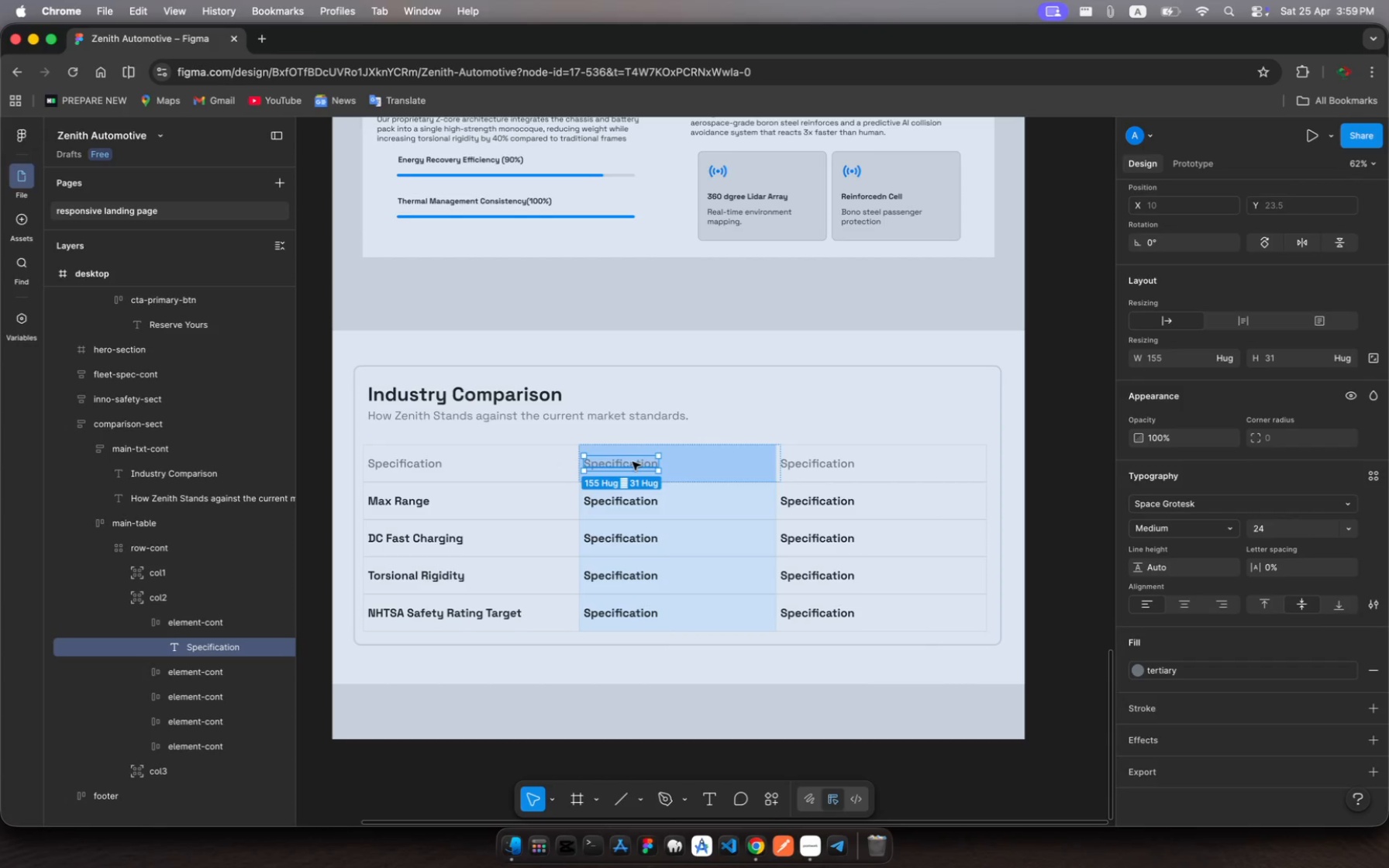 
double_click([632, 462])
 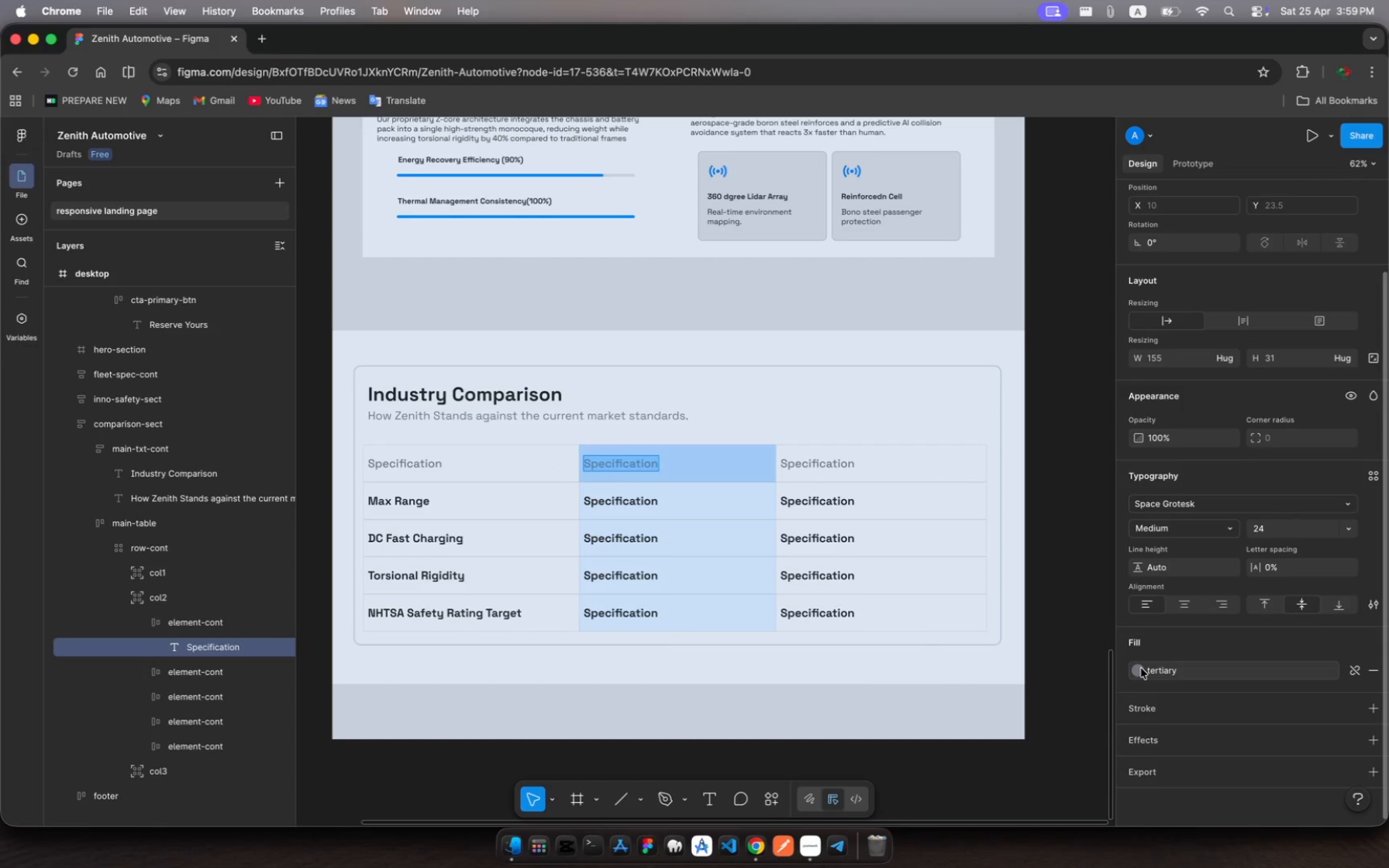 
left_click([1141, 668])
 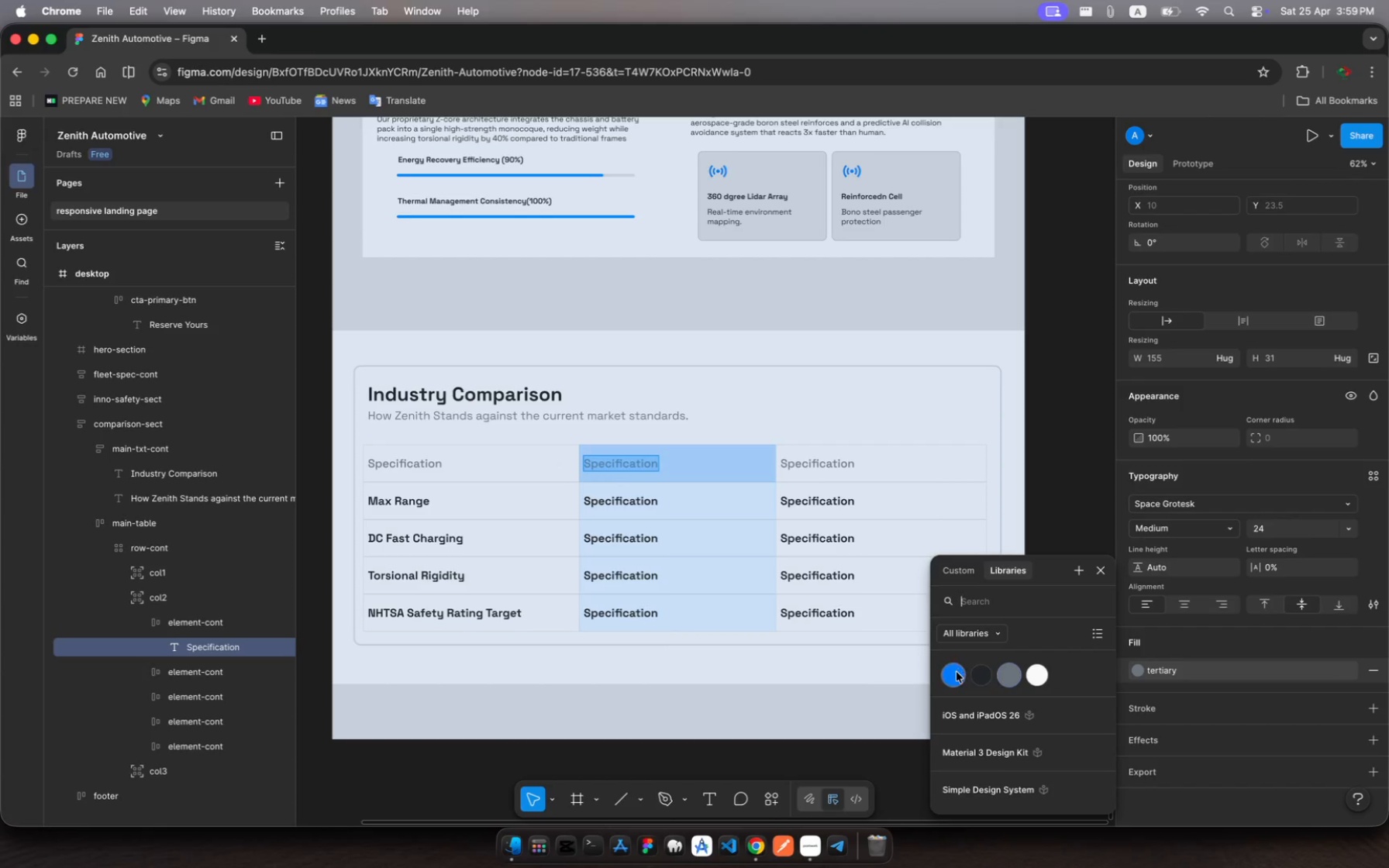 
left_click([956, 673])
 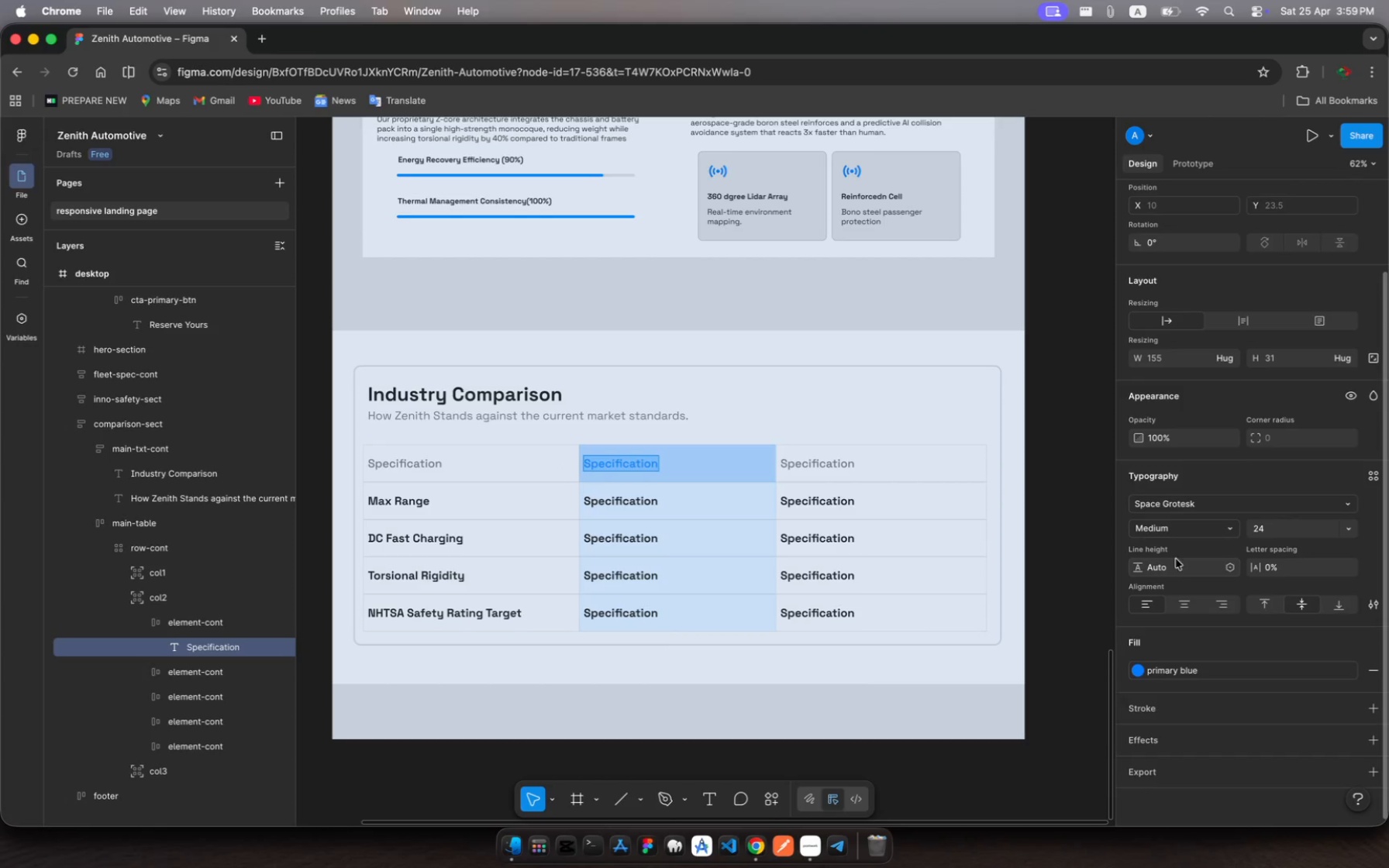 
left_click([1204, 517])
 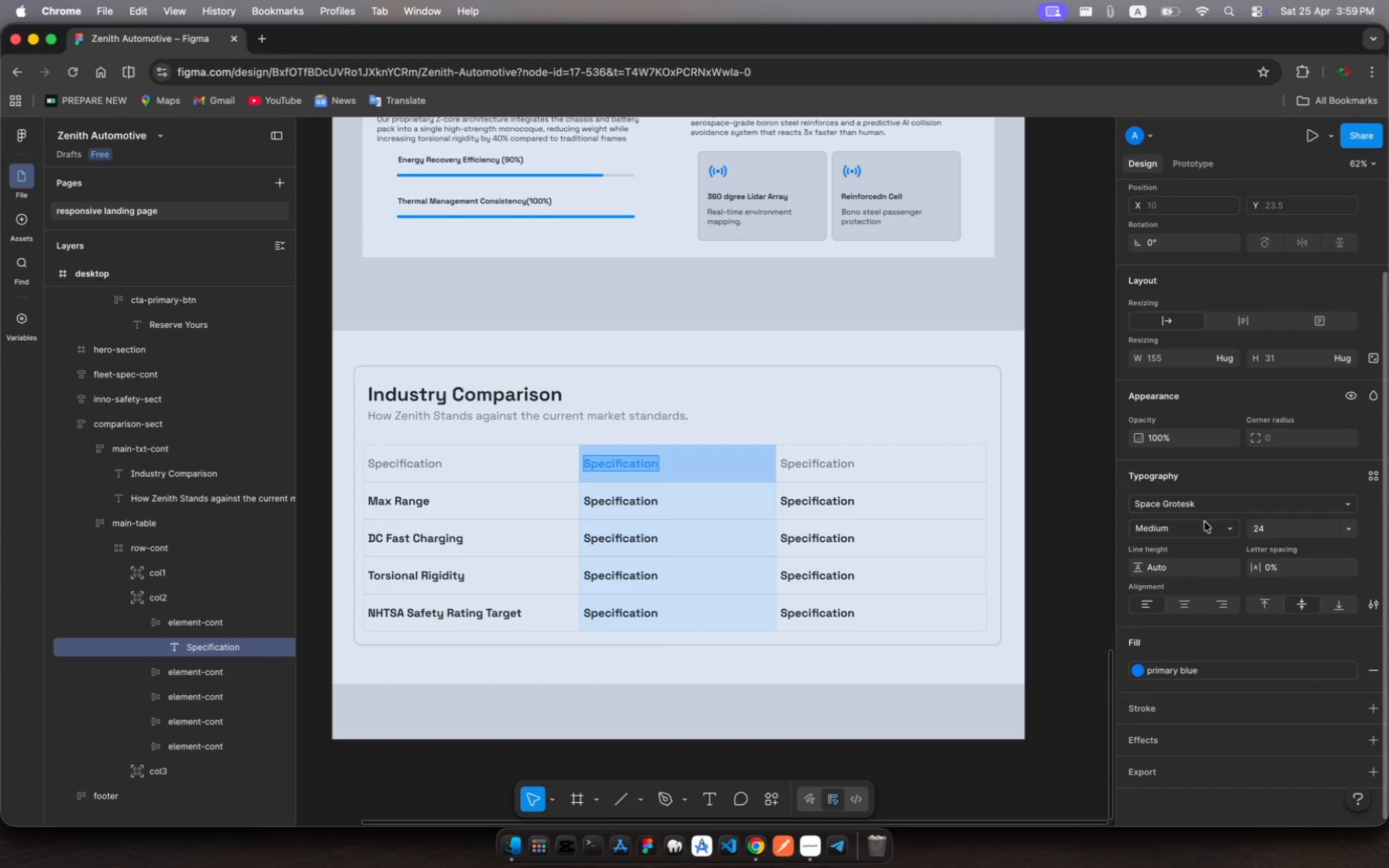 
left_click([1205, 522])
 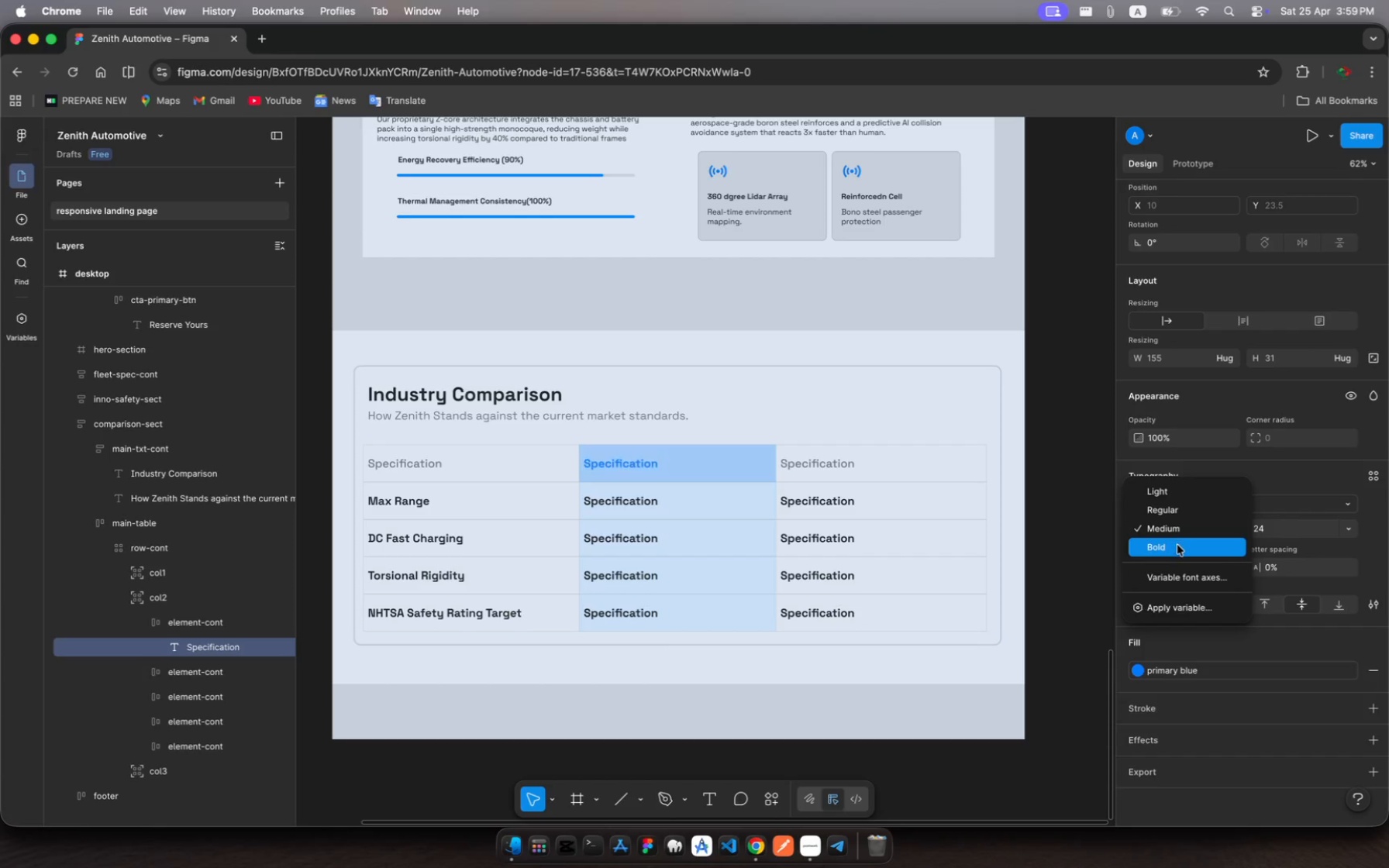 
left_click([1177, 546])
 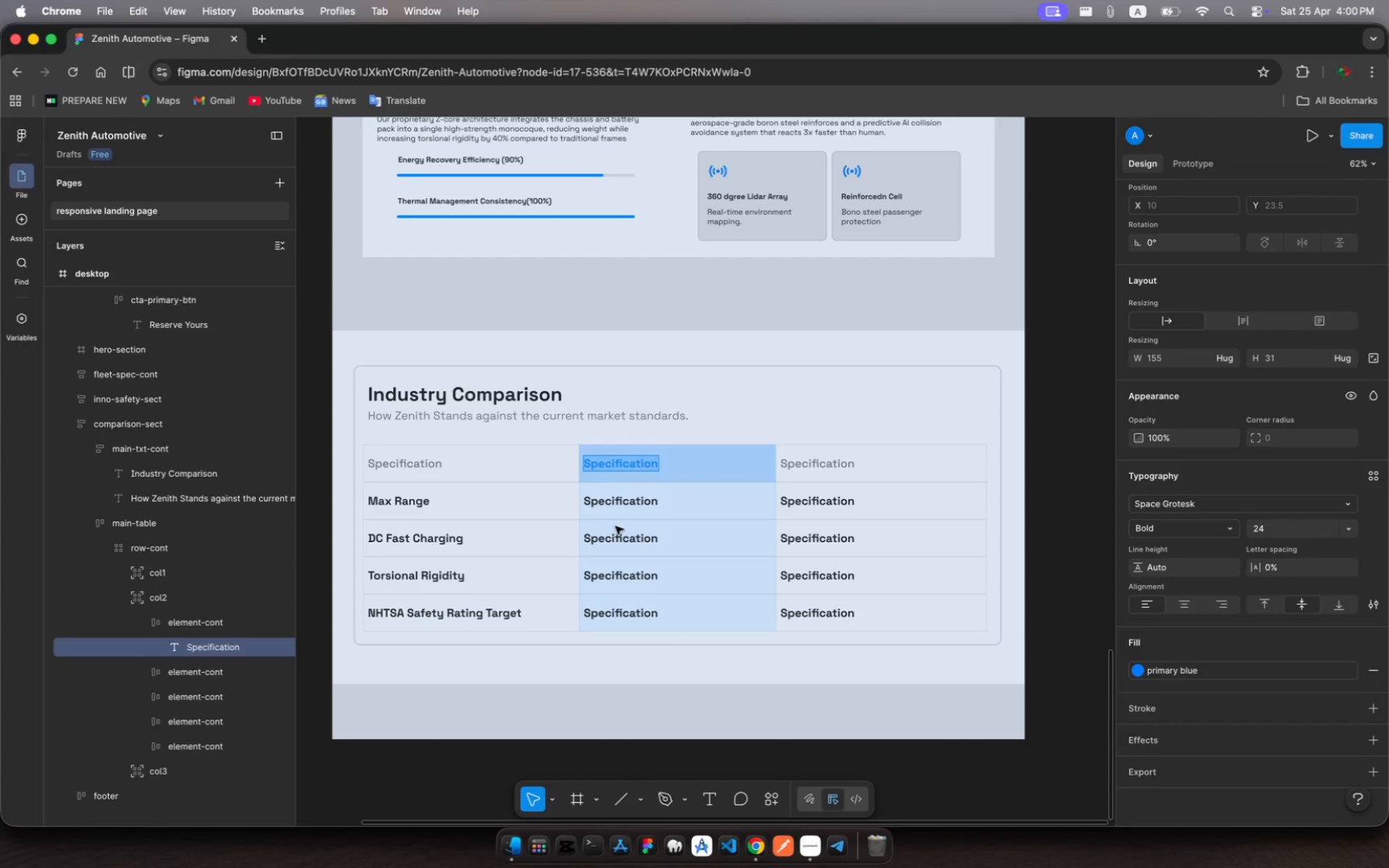 
wait(6.77)
 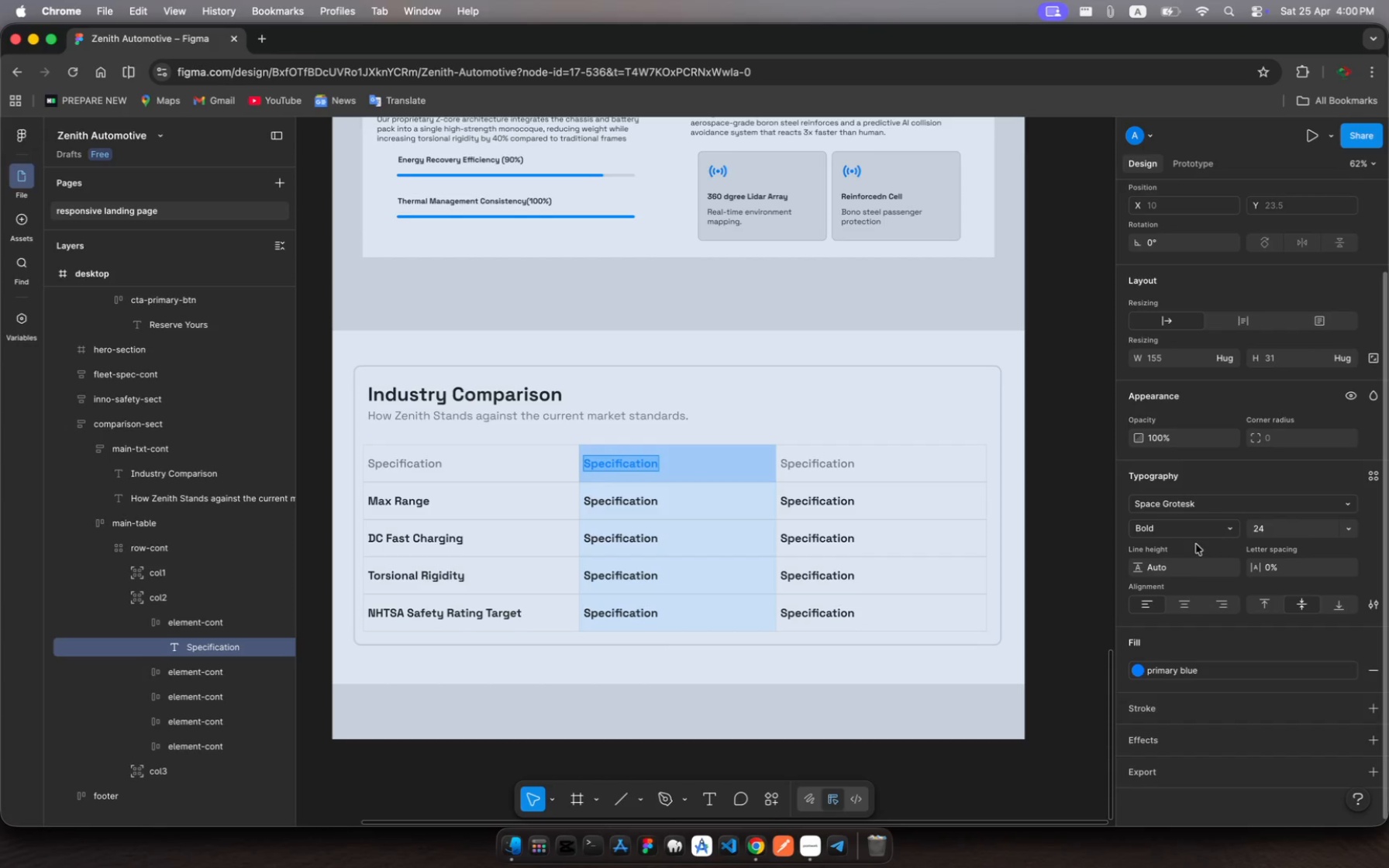 
left_click([1196, 530])
 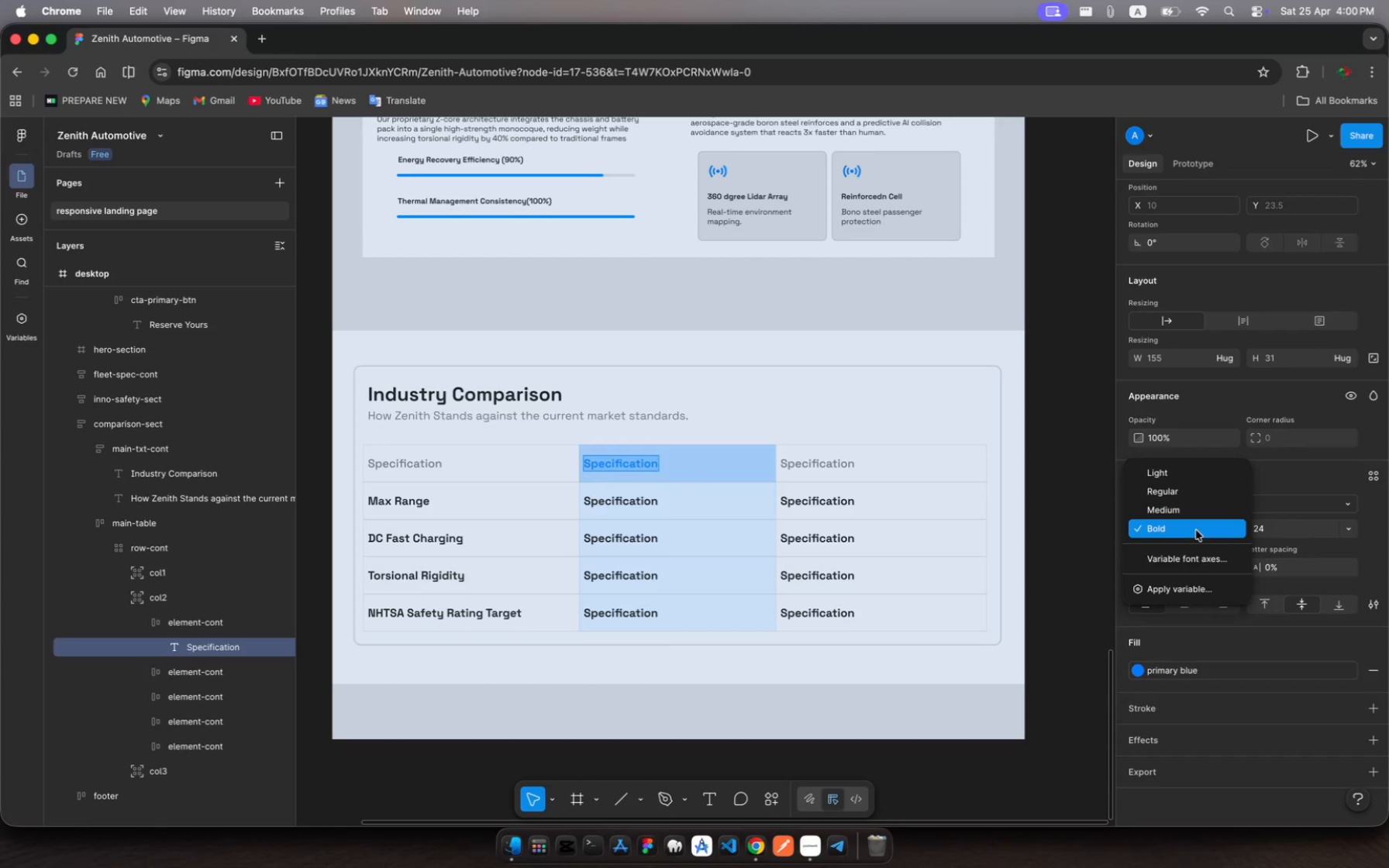 
left_click([1196, 530])
 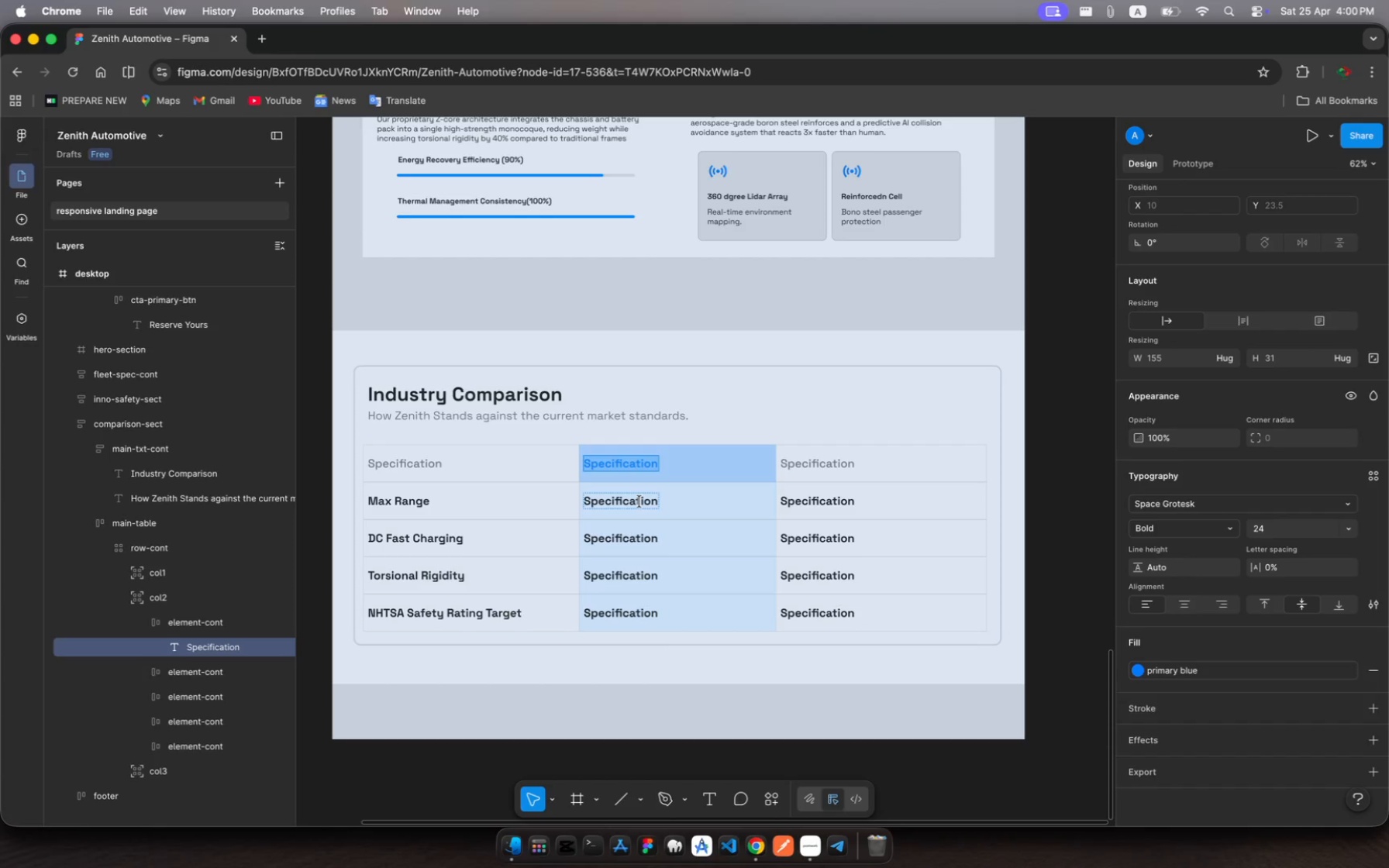 
wait(5.91)
 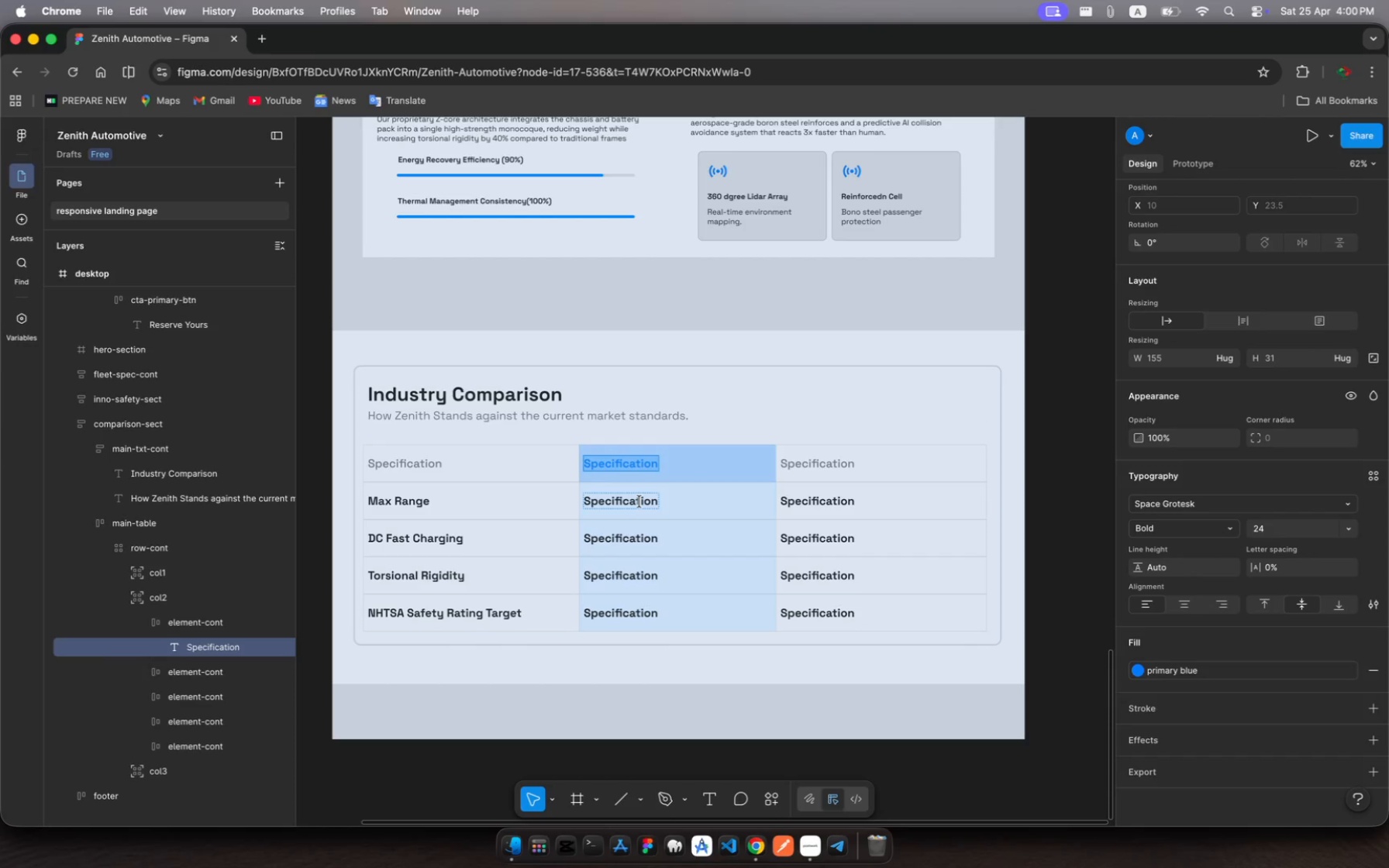 
left_click([609, 468])
 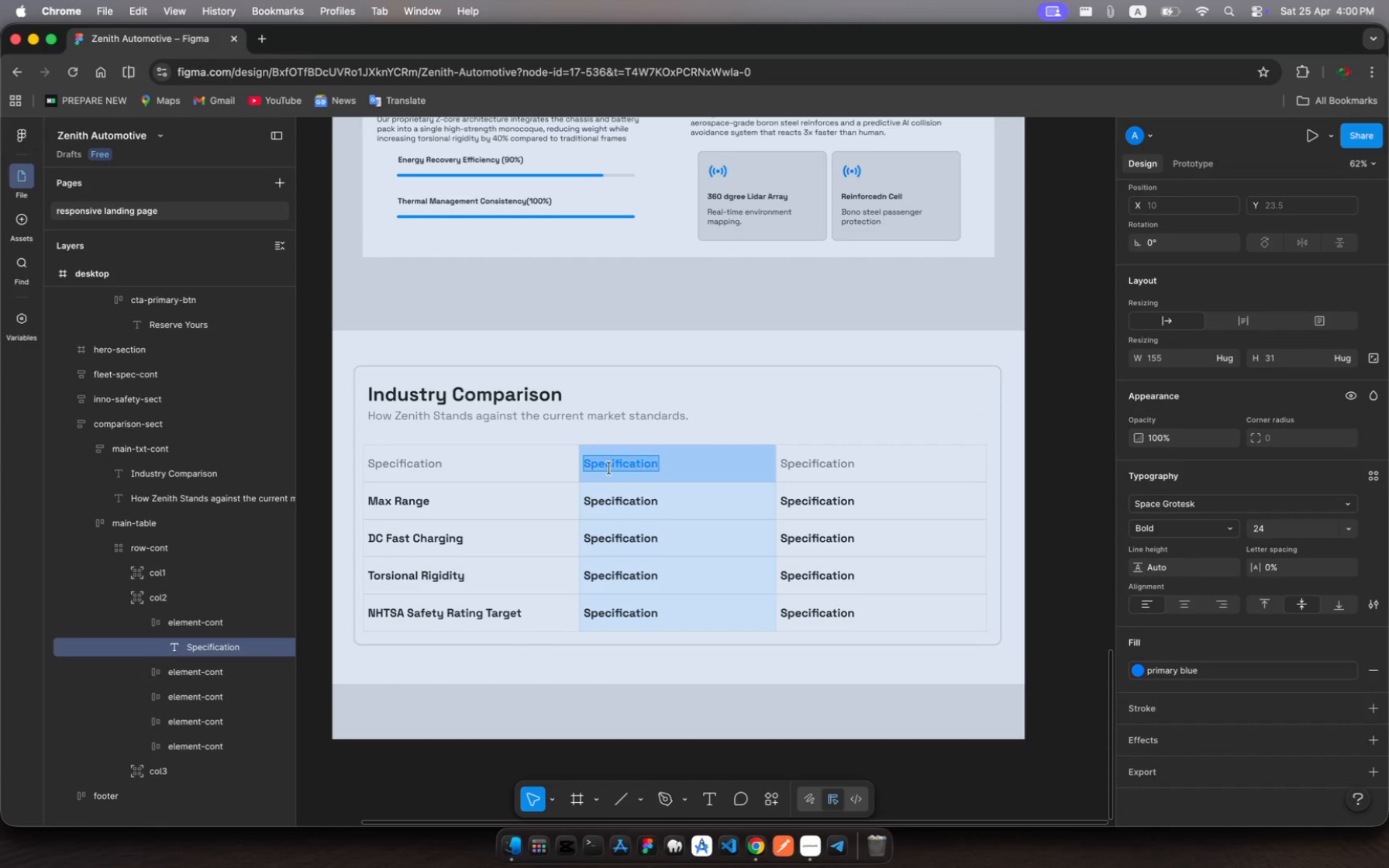 
left_click([609, 468])
 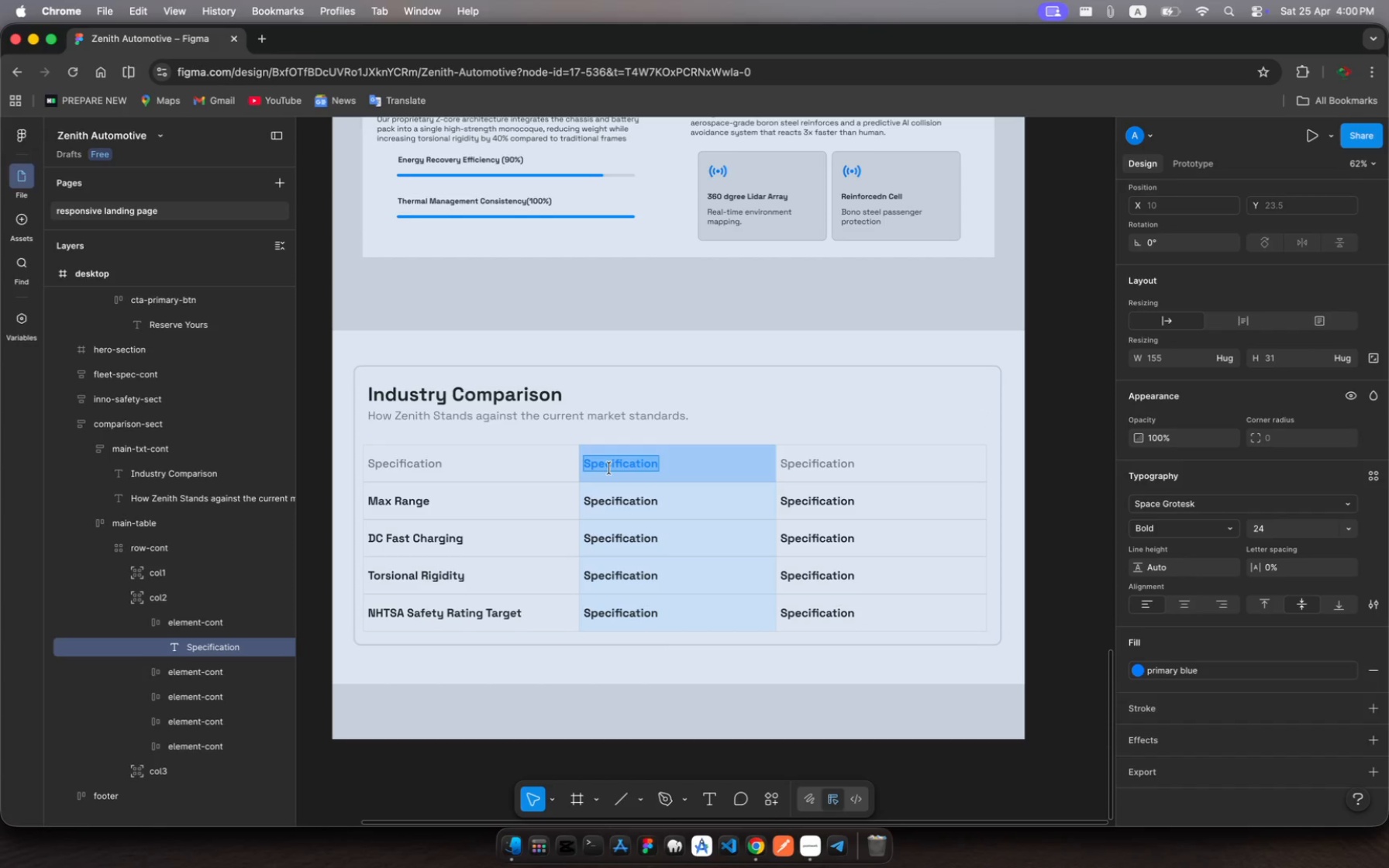 
type(Zenih )
 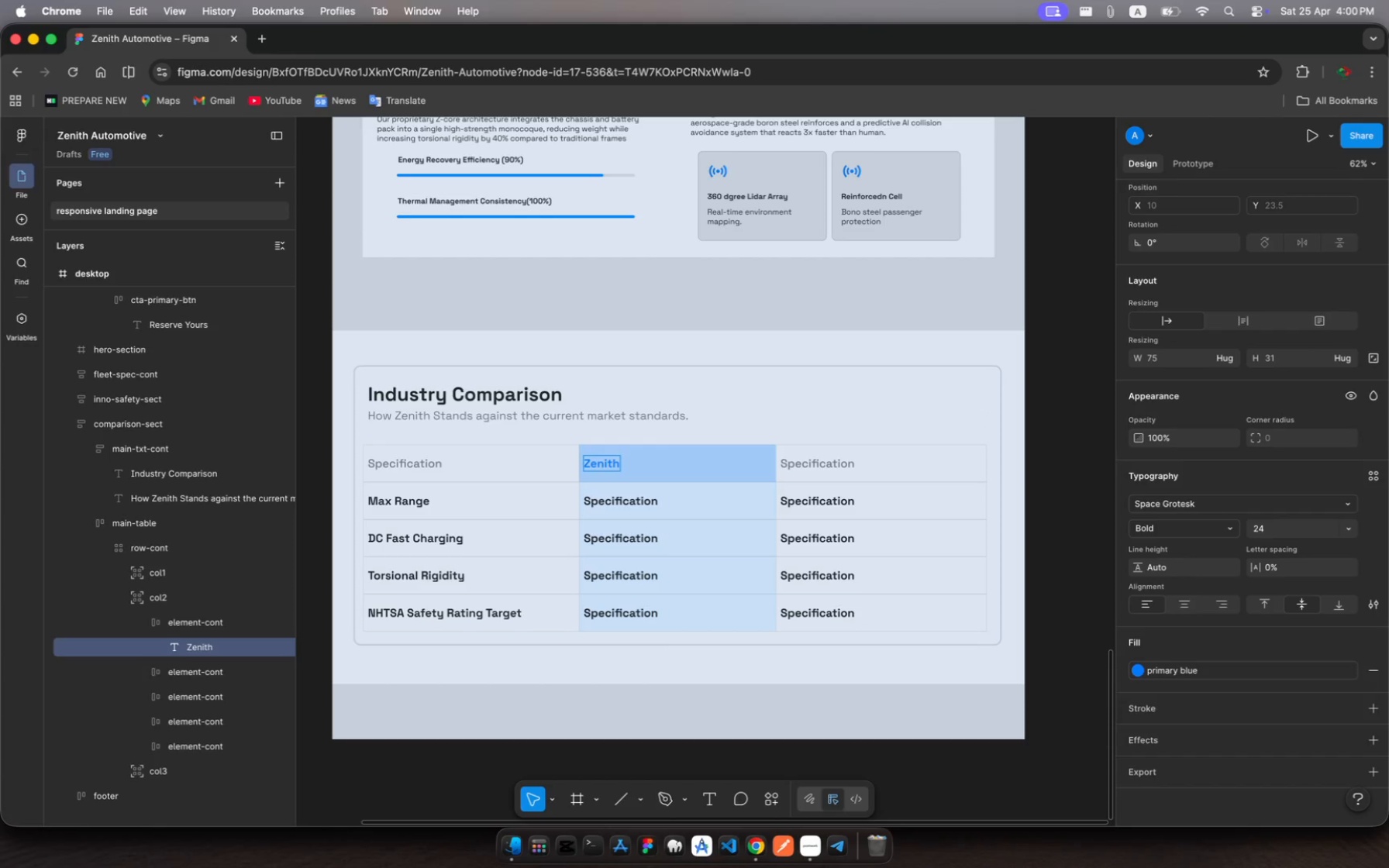 
hold_key(key=T, duration=0.32)
 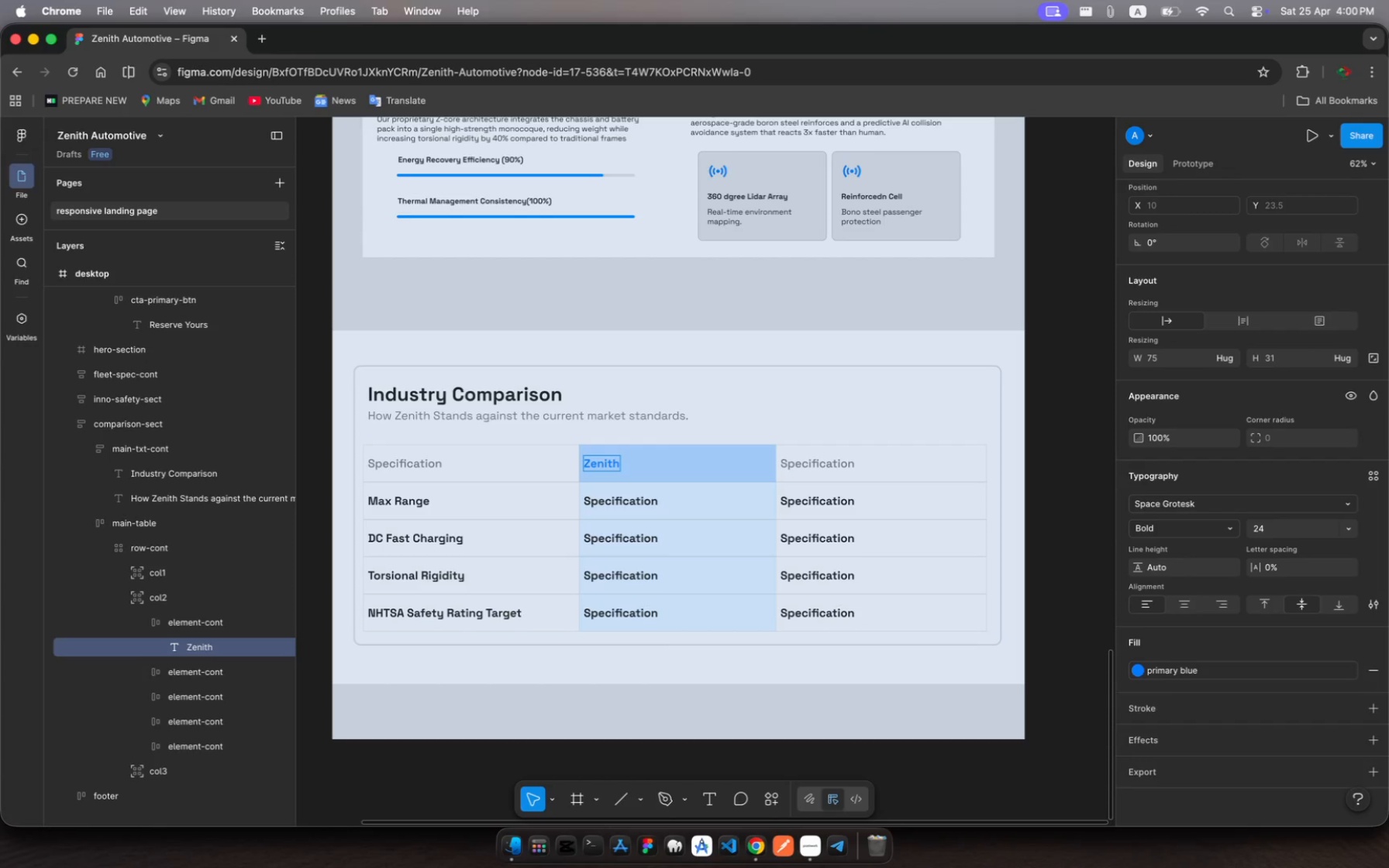 
wait(6.27)
 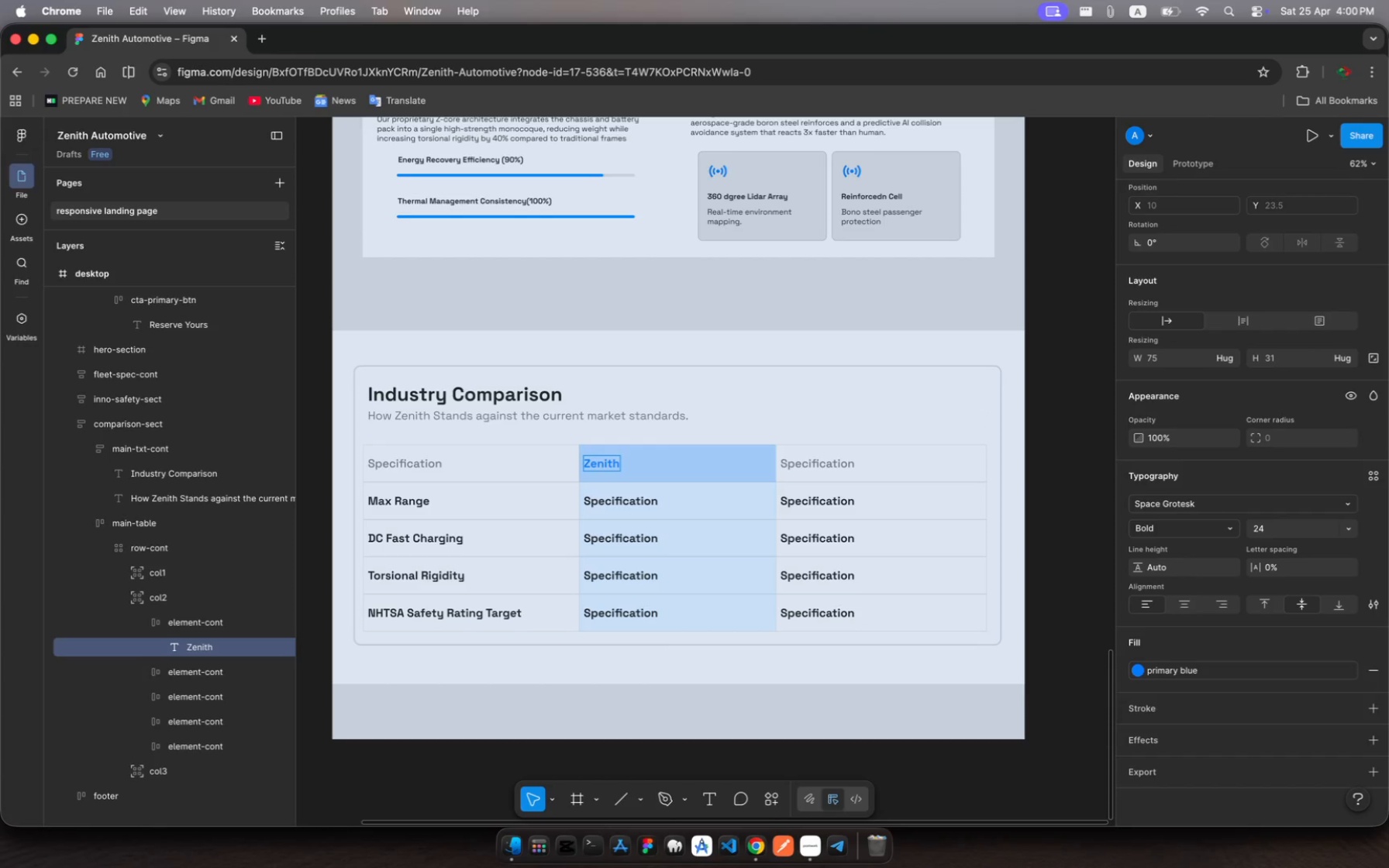 
type(Apex Ev)
 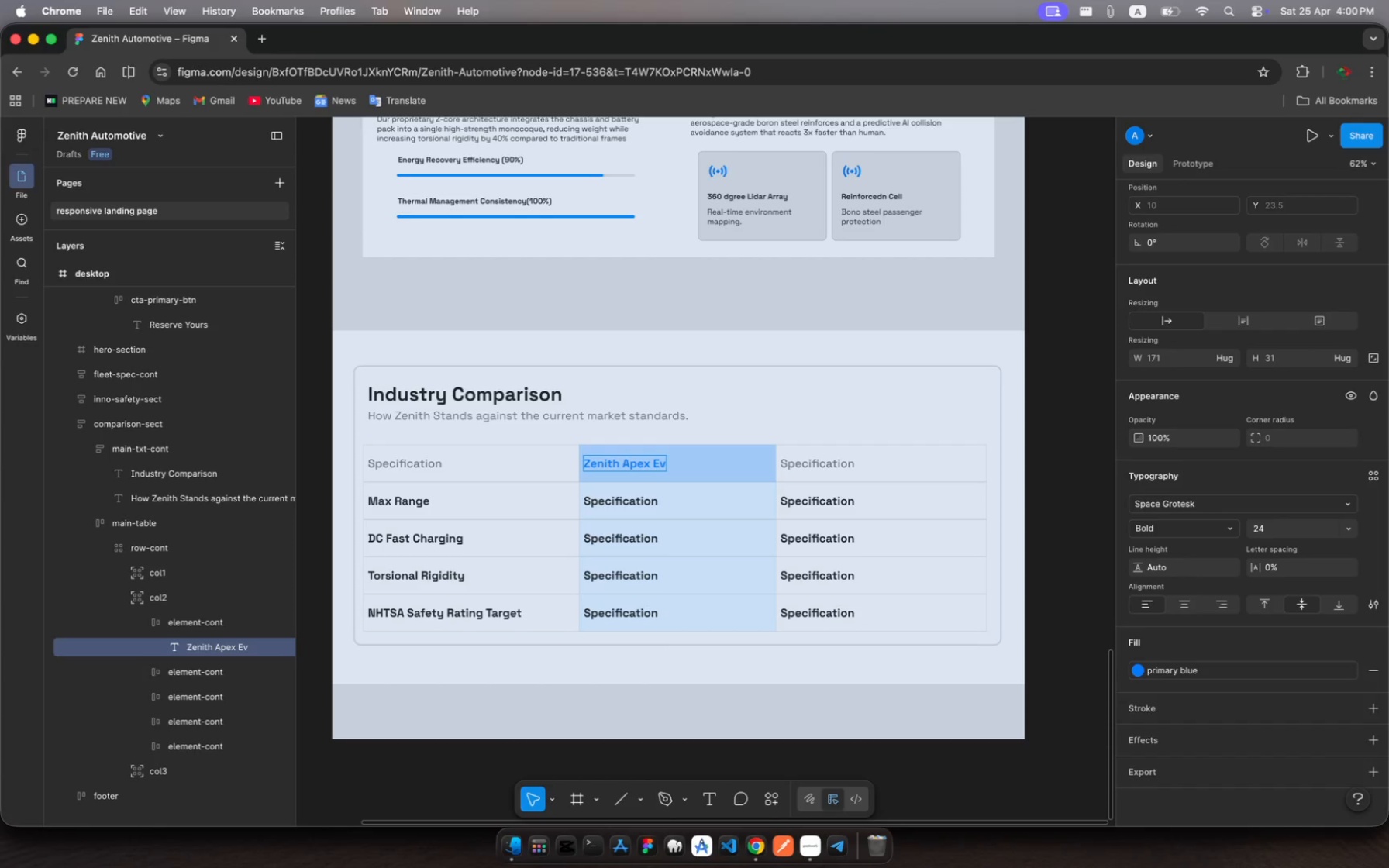 
key(Enter)
 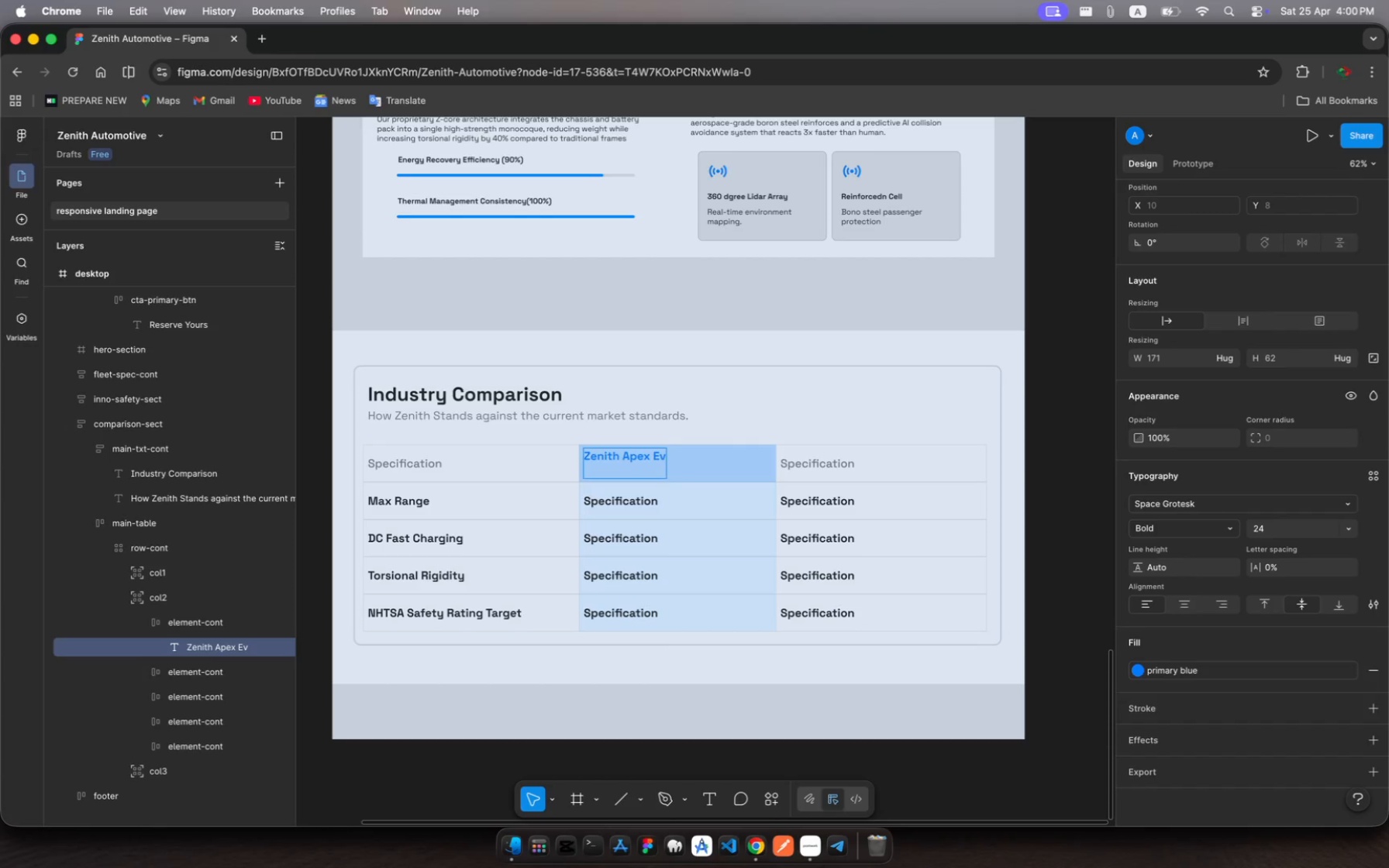 
key(Backspace)
 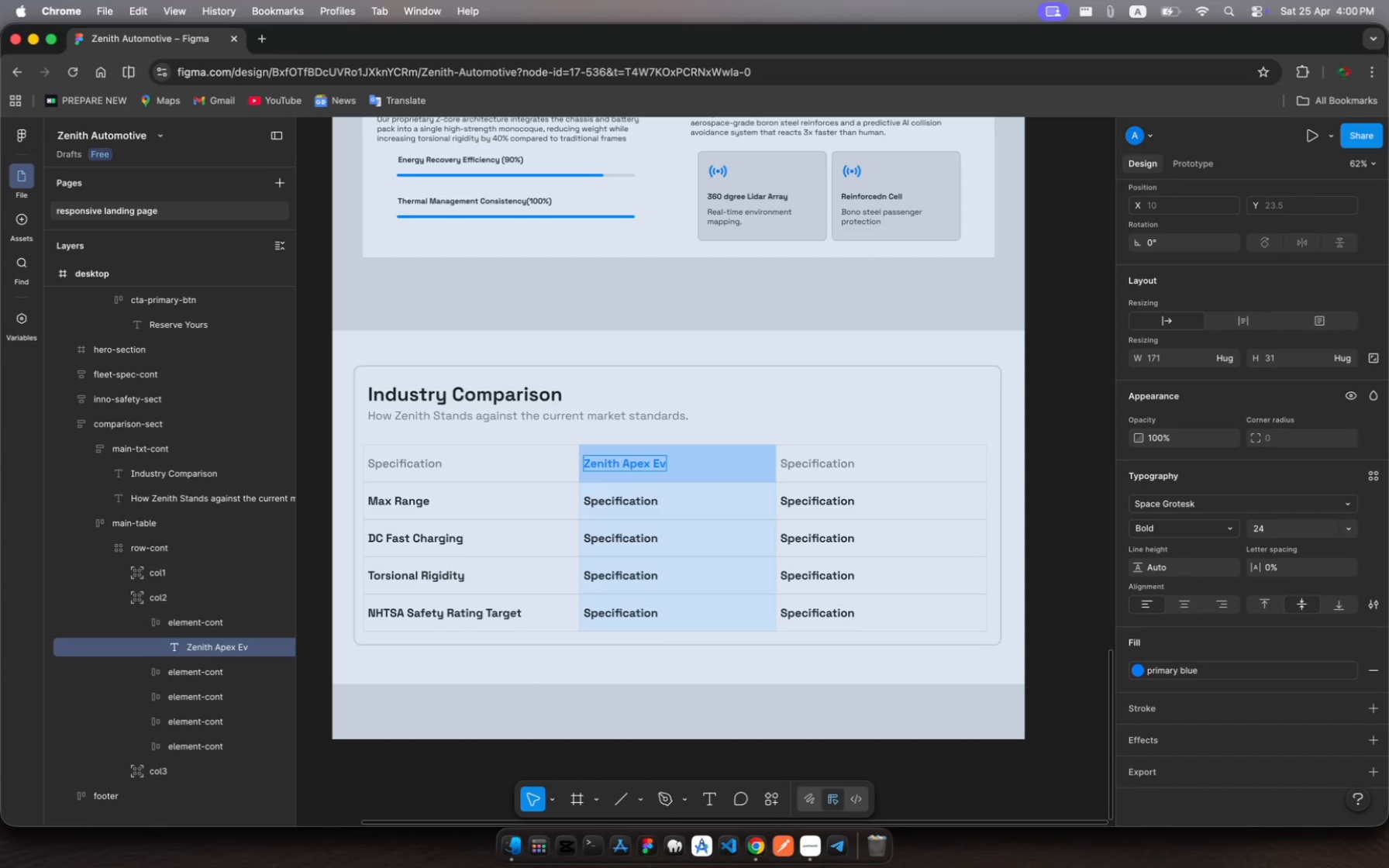 
key(Escape)
 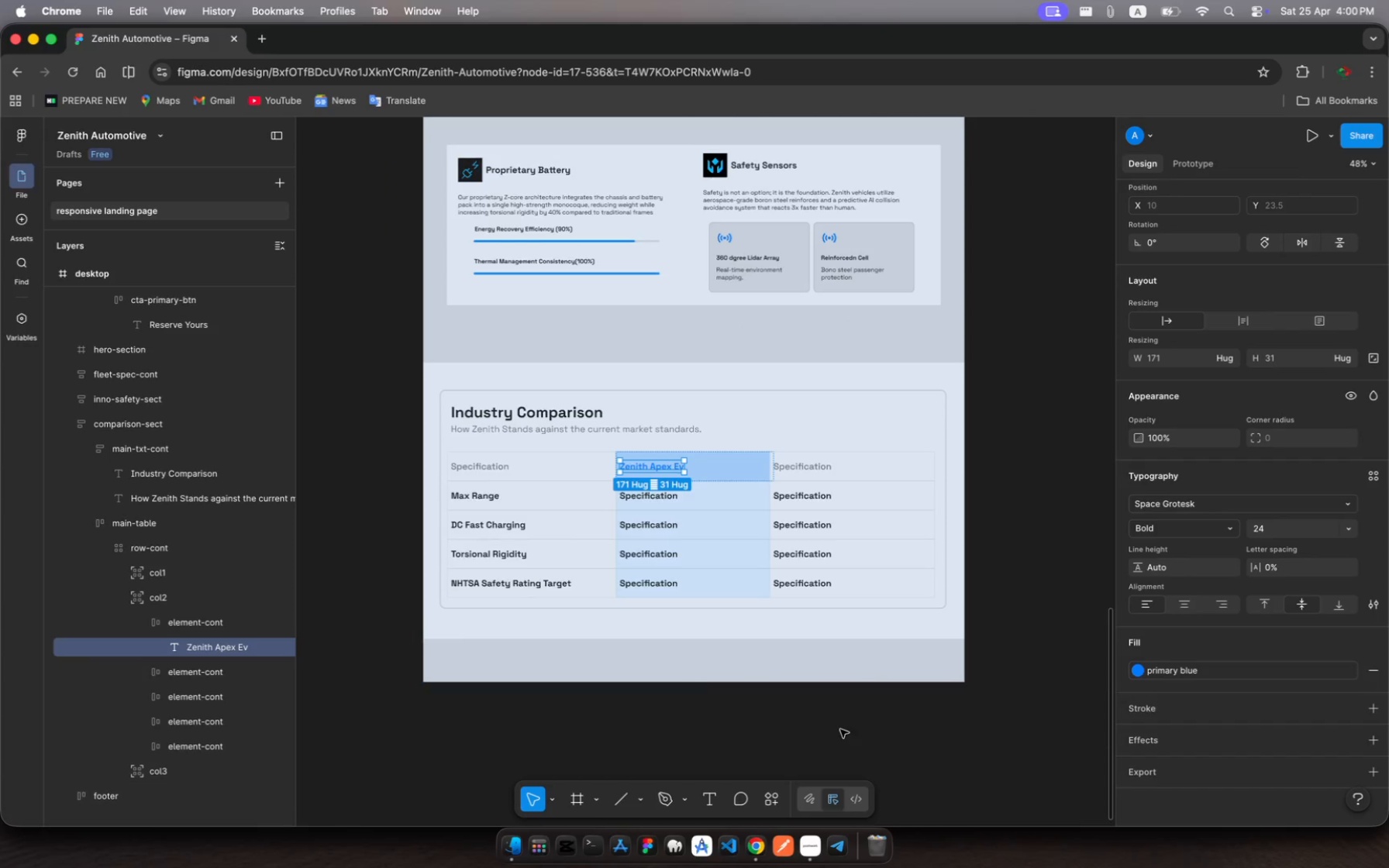 
left_click([808, 853])